 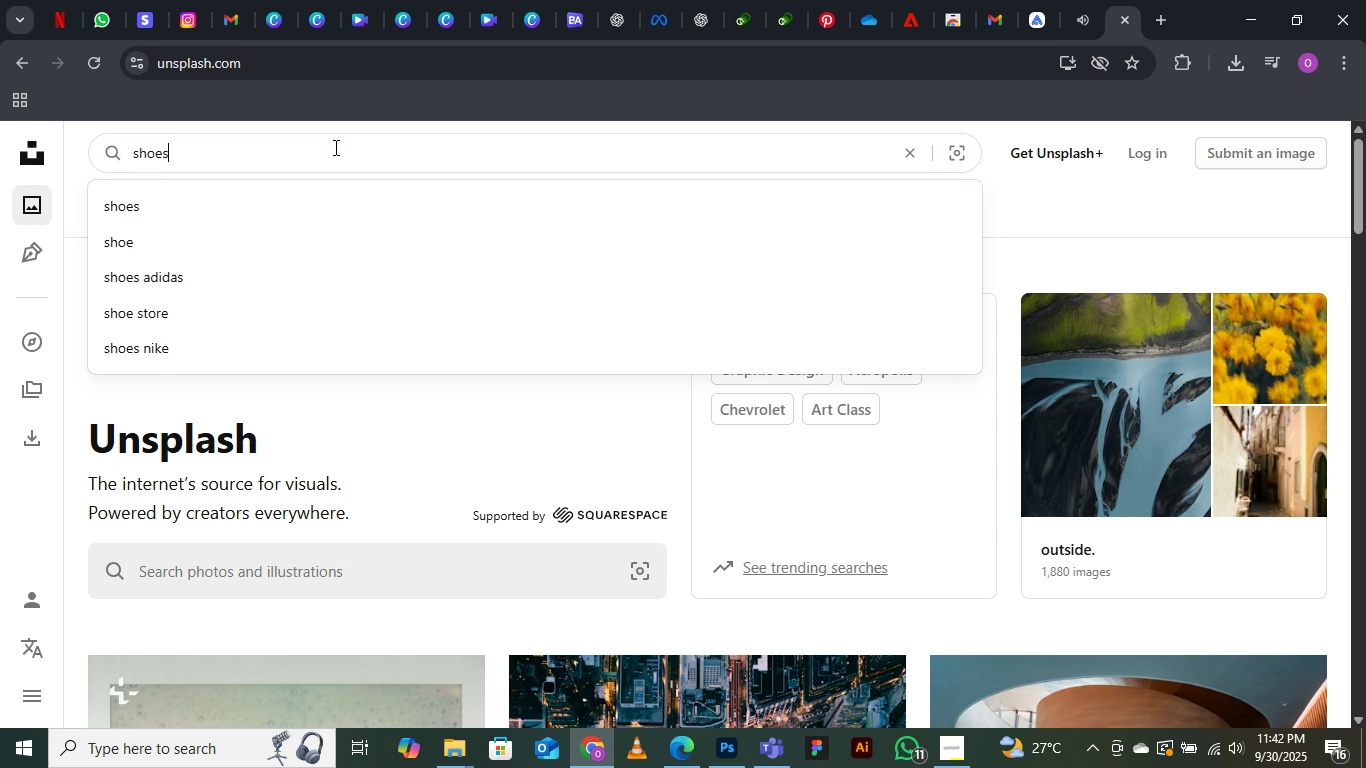 
key(Enter)
 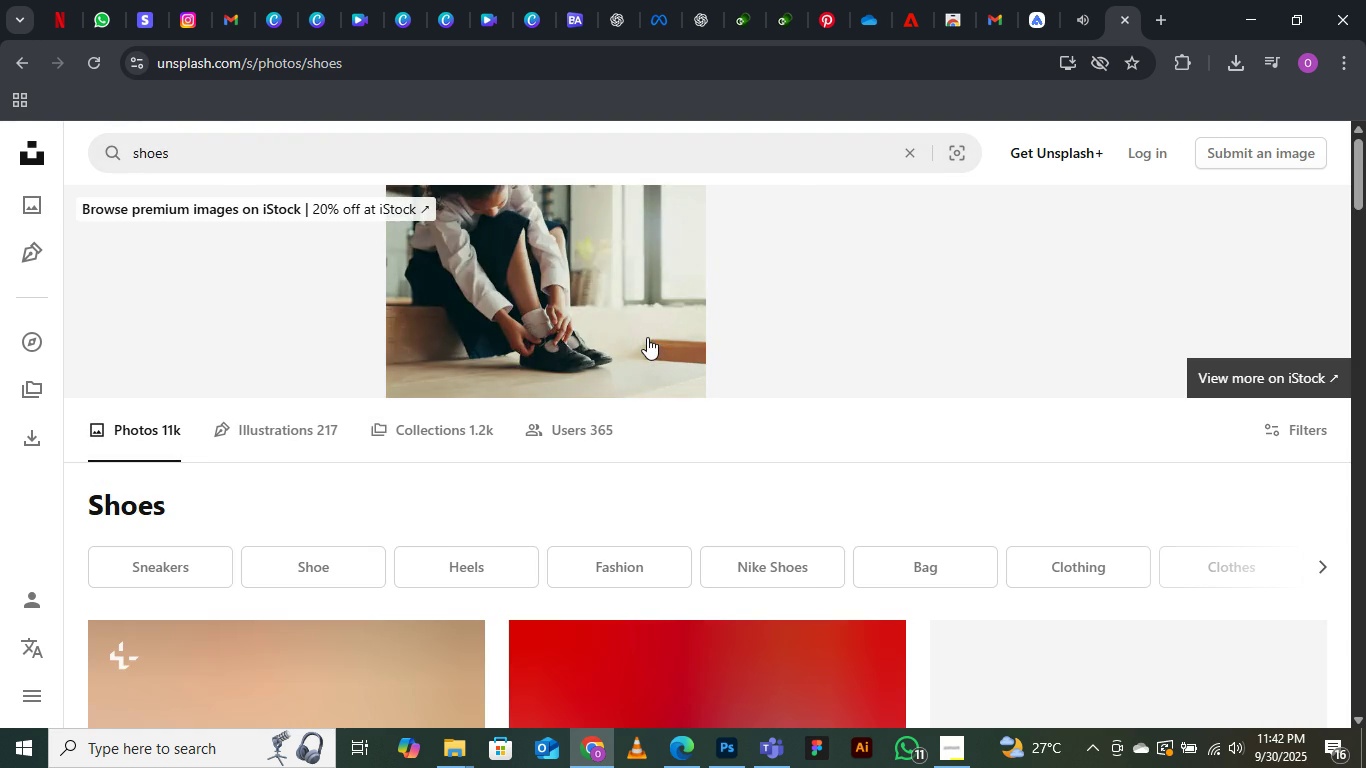 
scroll: coordinate [846, 508], scroll_direction: down, amount: 22.0
 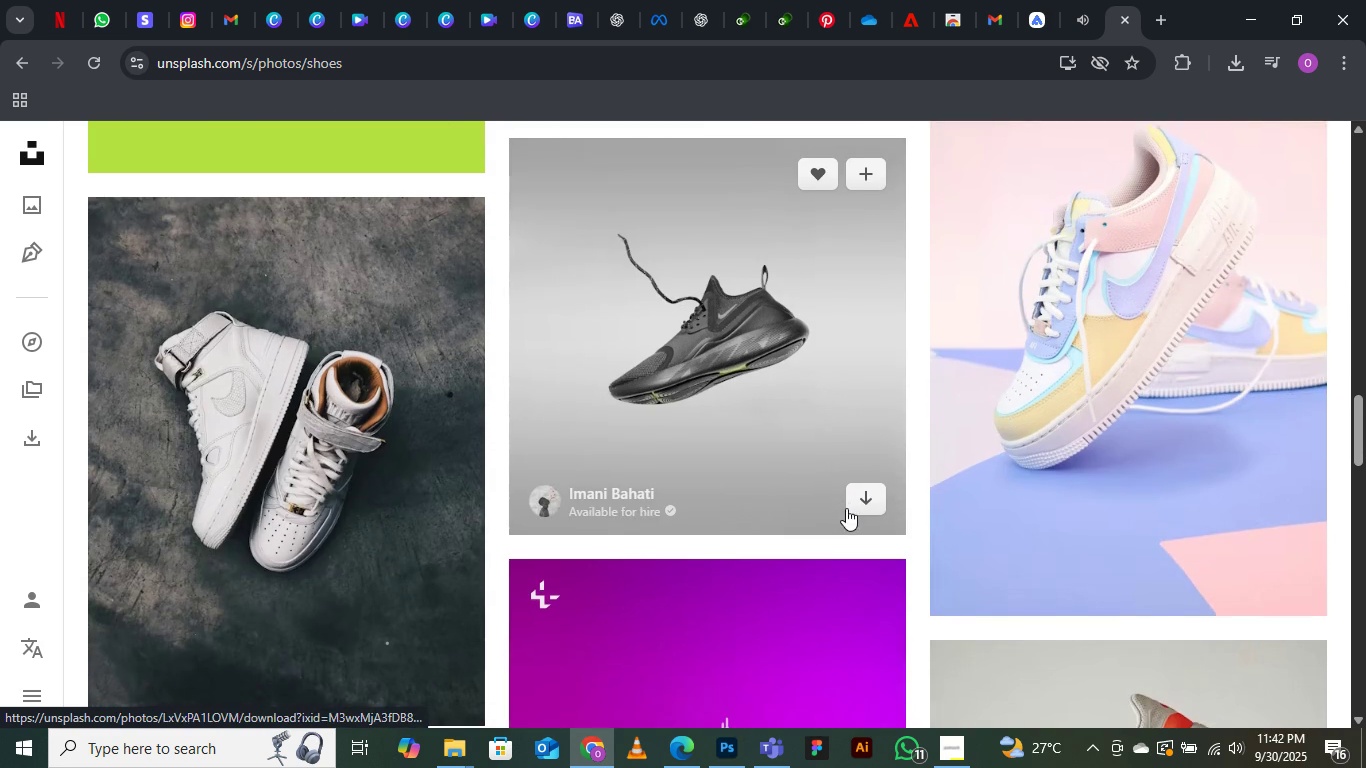 
scroll: coordinate [846, 508], scroll_direction: up, amount: 2.0
 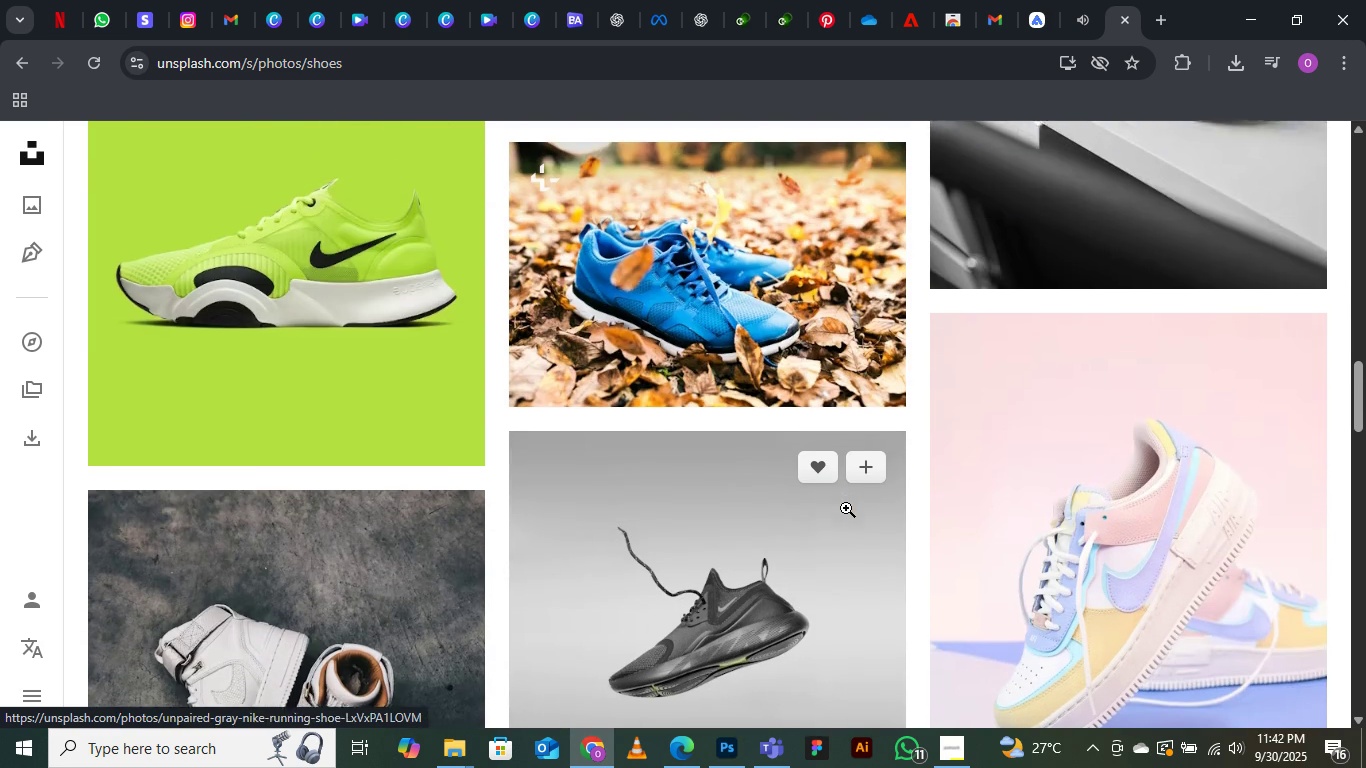 
scroll: coordinate [846, 508], scroll_direction: down, amount: 3.0
 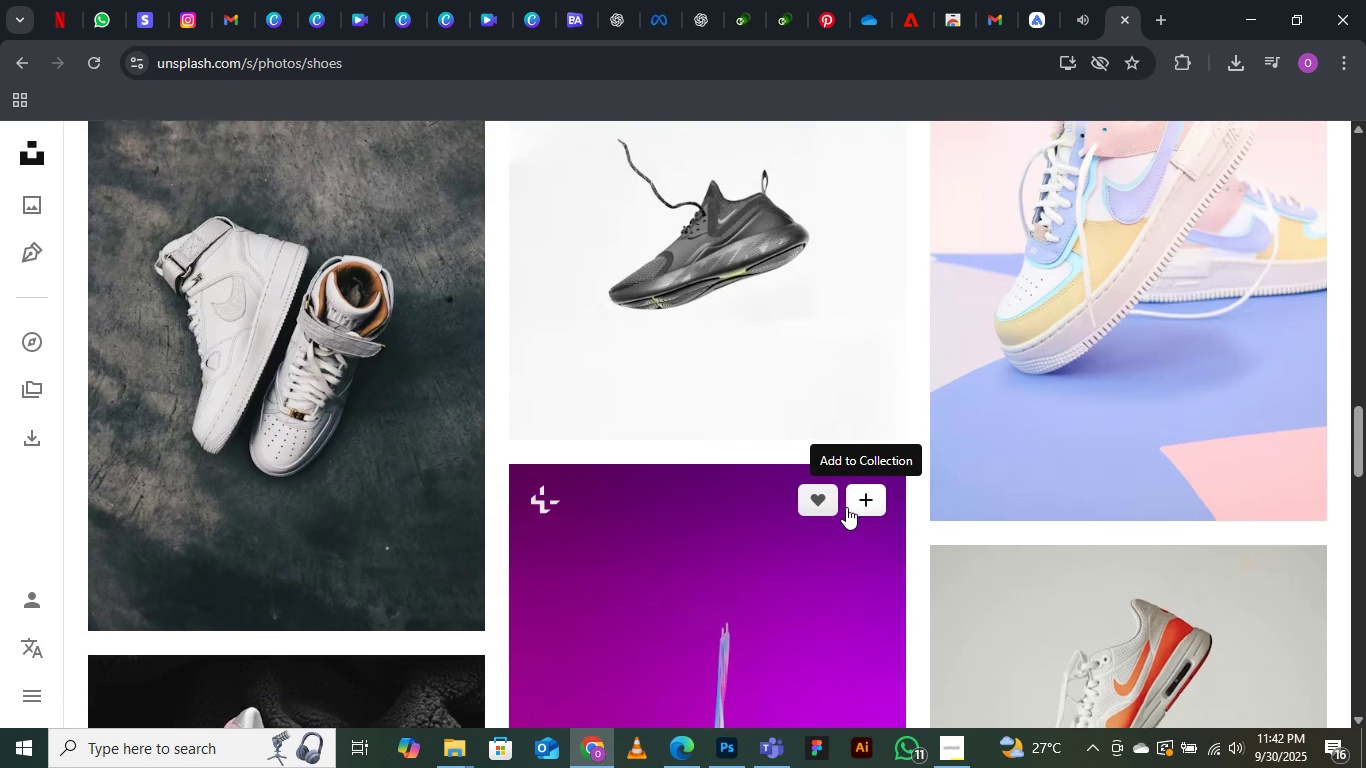 
scroll: coordinate [846, 507], scroll_direction: up, amount: 3.0
 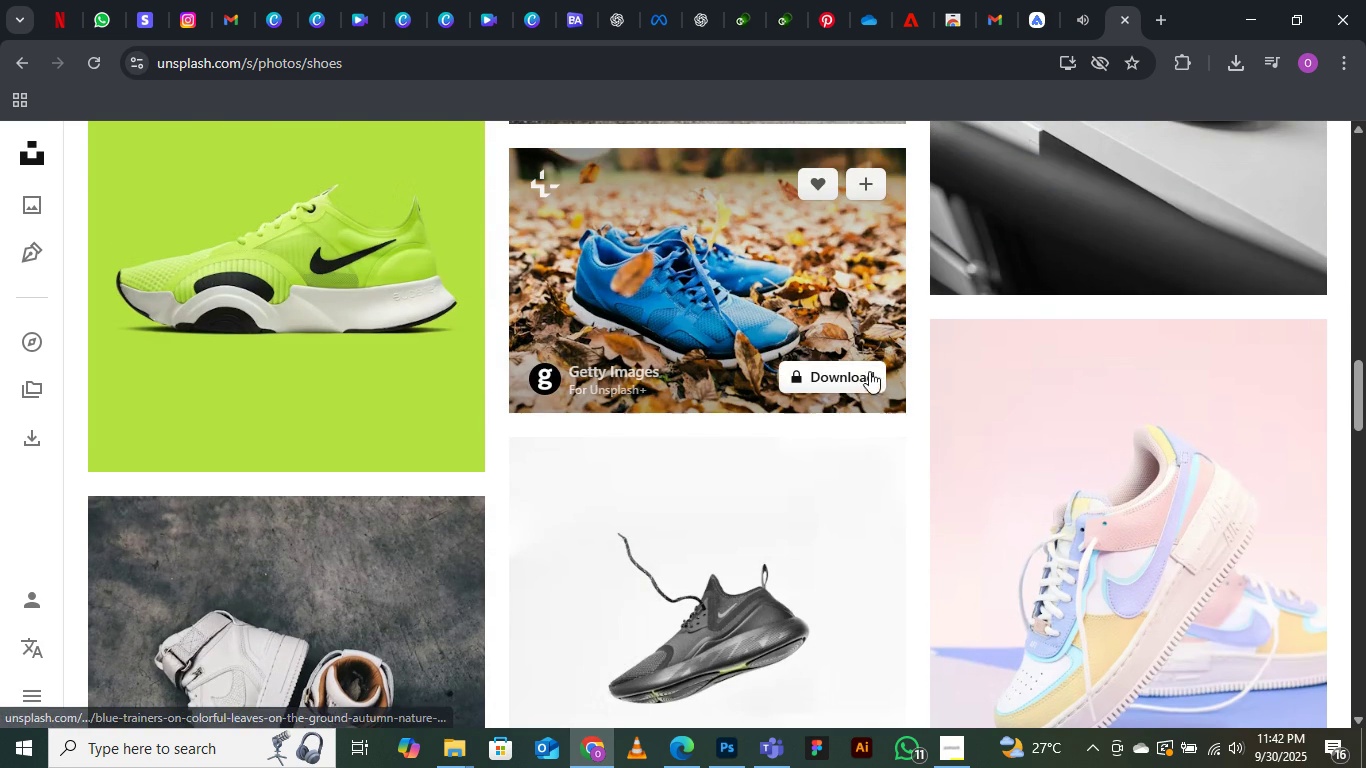 
scroll: coordinate [766, 475], scroll_direction: down, amount: 17.0
 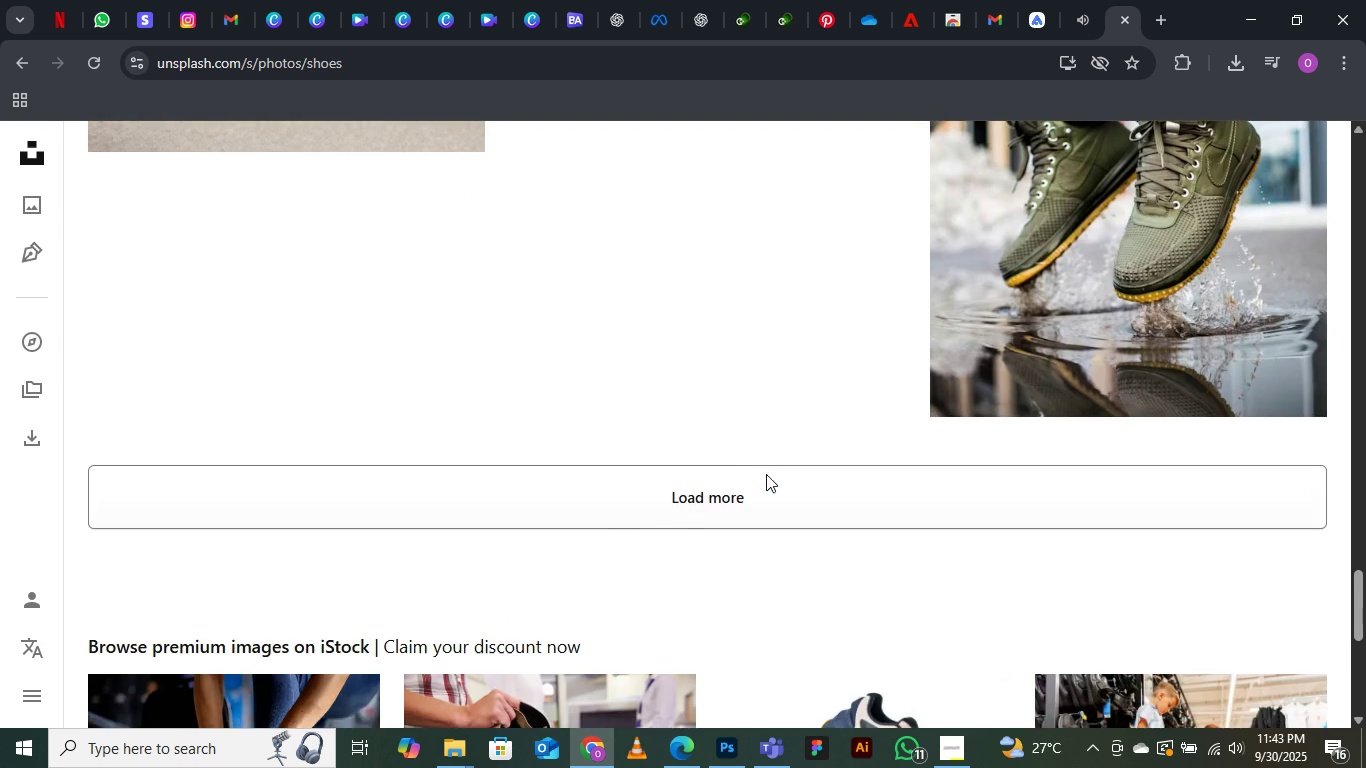 
left_click([766, 475])
 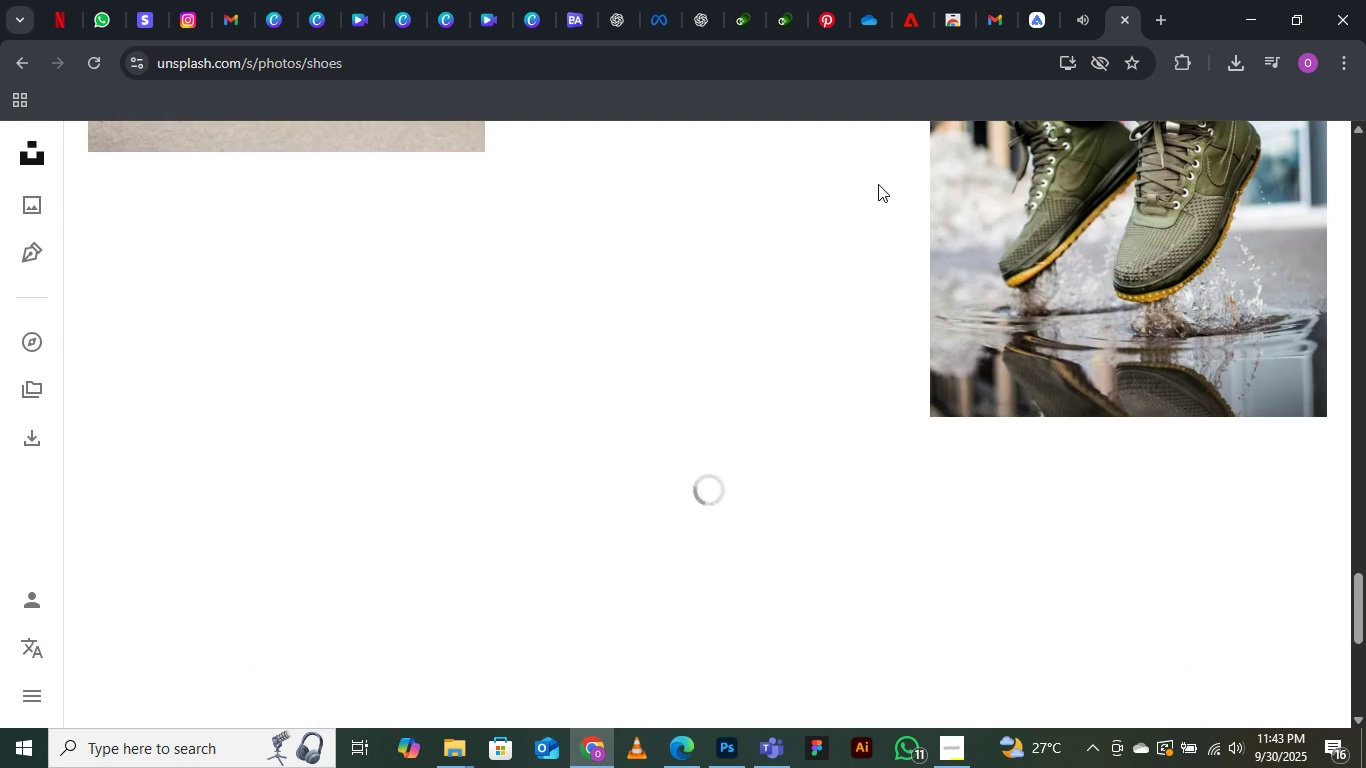 
scroll: coordinate [882, 333], scroll_direction: up, amount: 5.0
 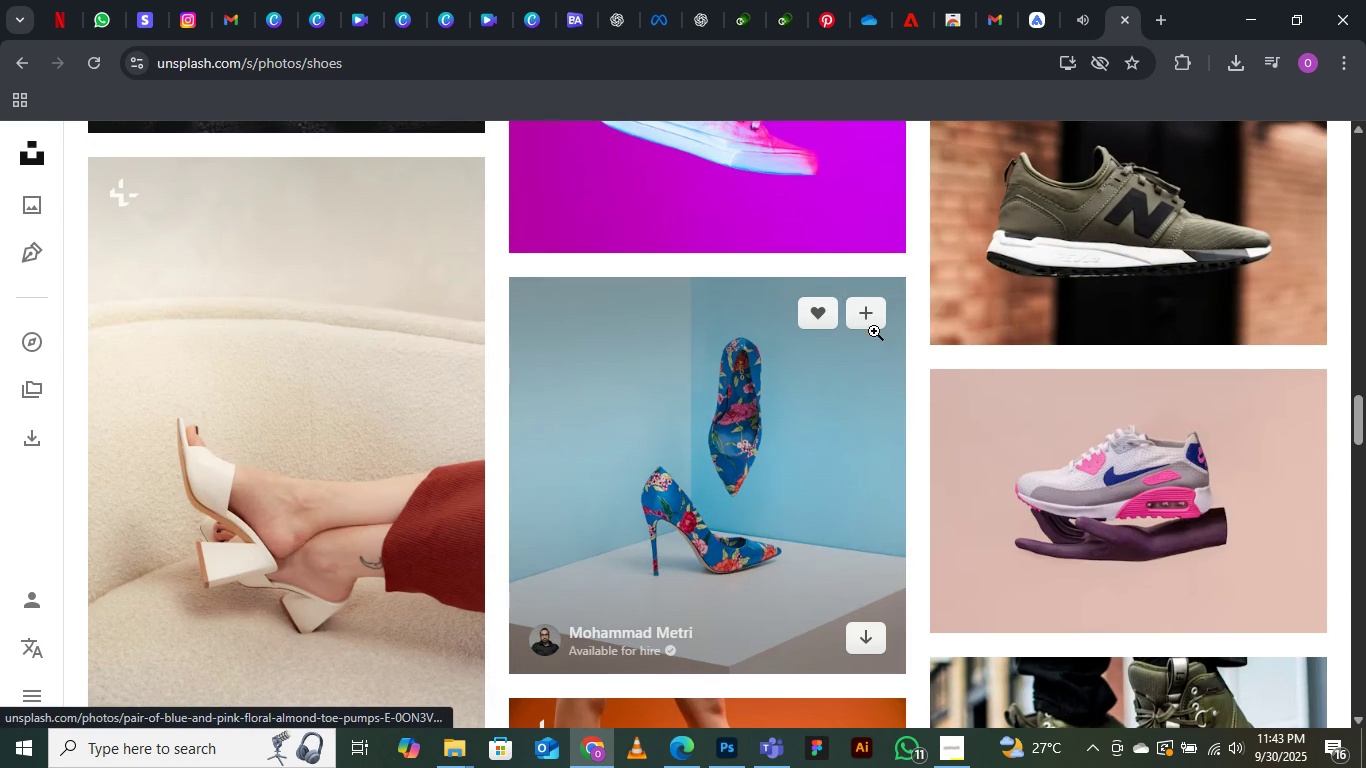 
left_click([868, 321])
 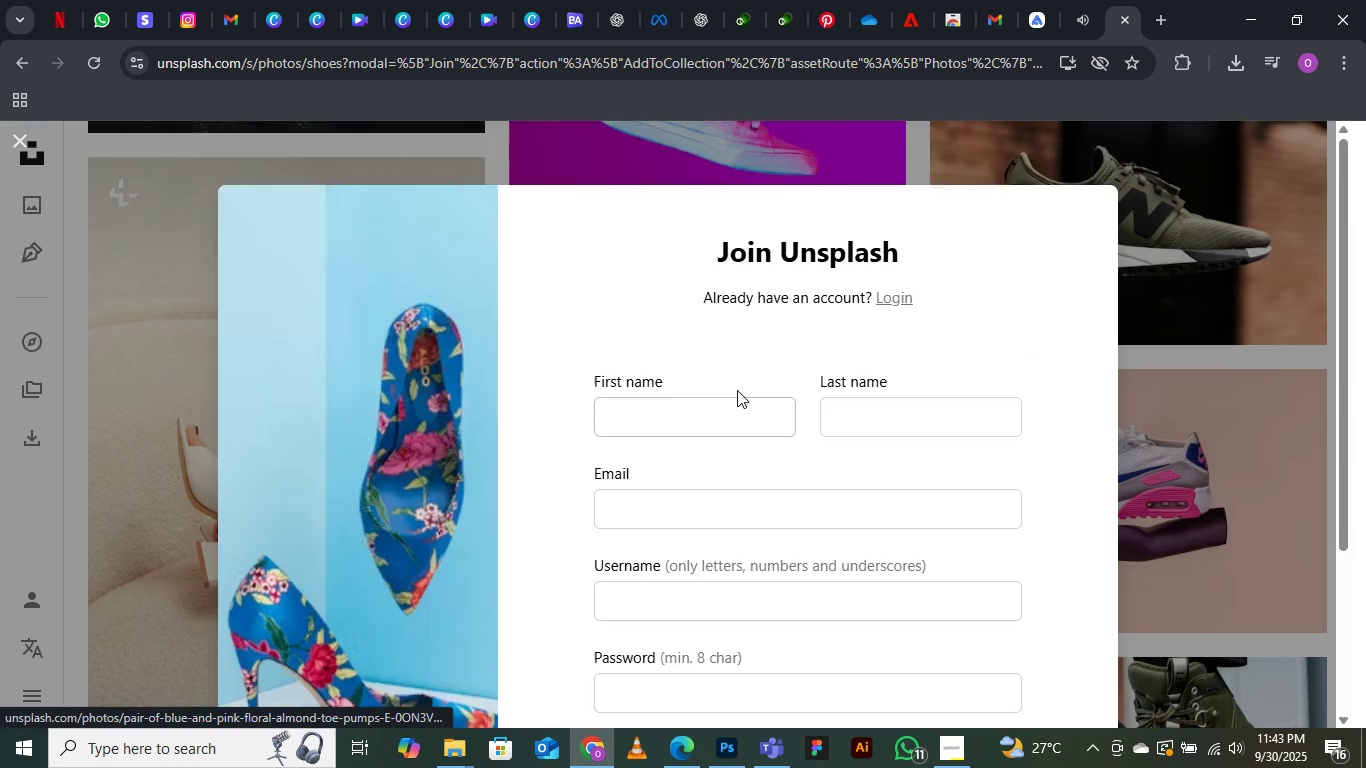 
scroll: coordinate [737, 390], scroll_direction: down, amount: 3.0
 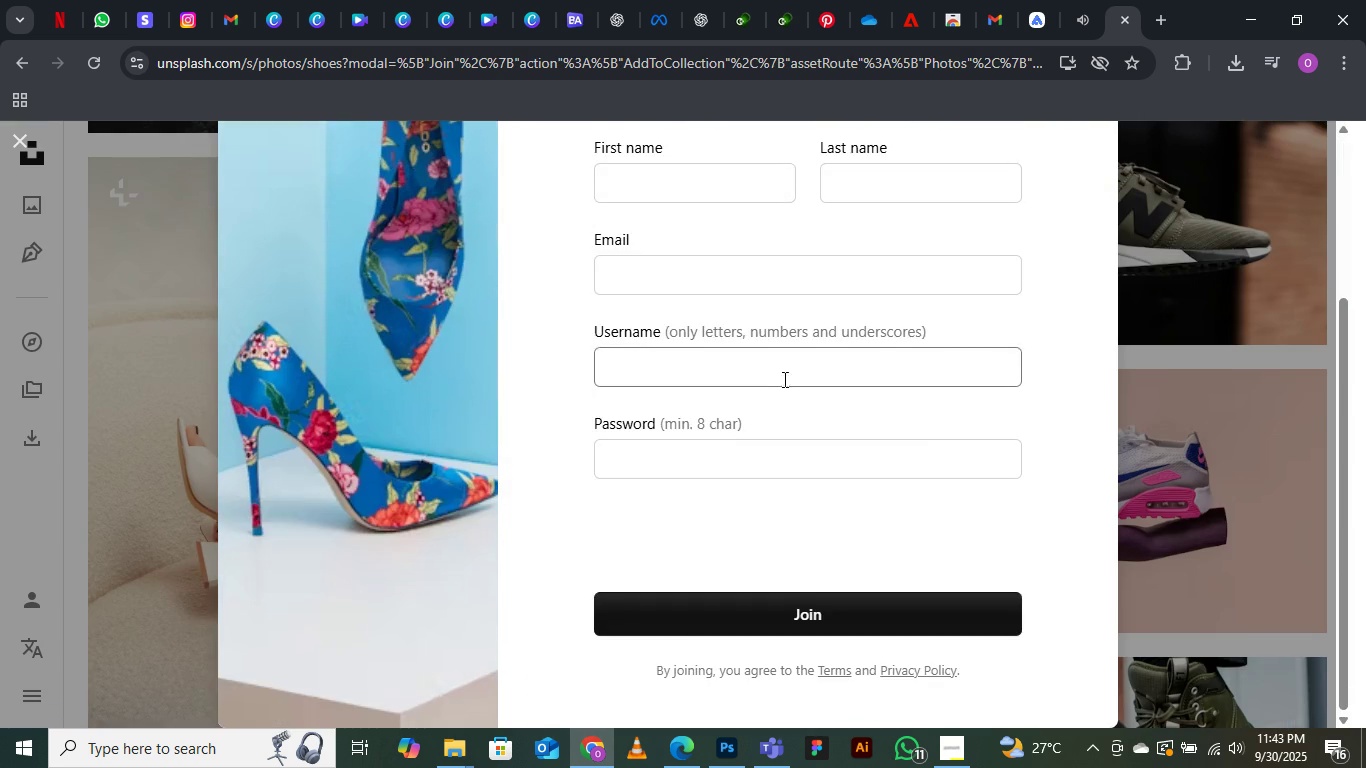 
scroll: coordinate [800, 377], scroll_direction: up, amount: 4.0
 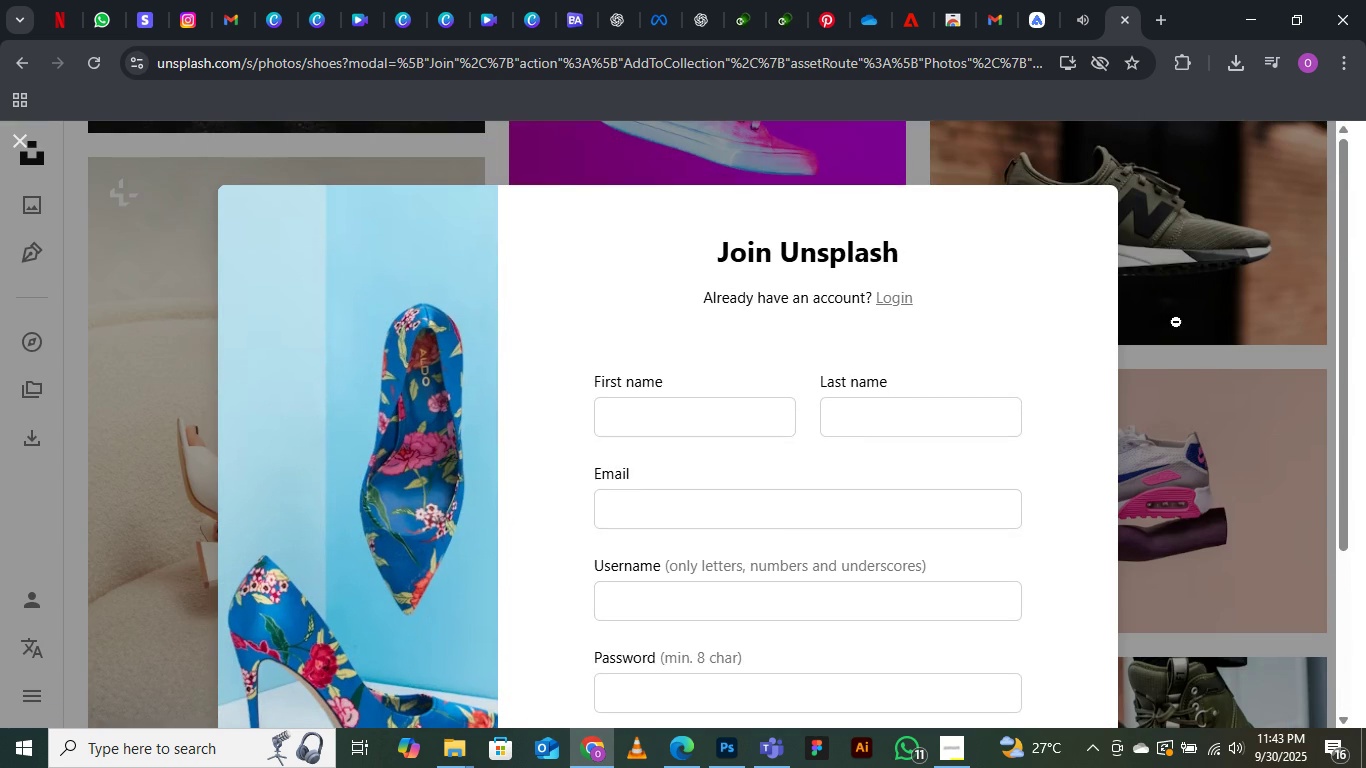 
scroll: coordinate [1140, 475], scroll_direction: down, amount: 10.0
 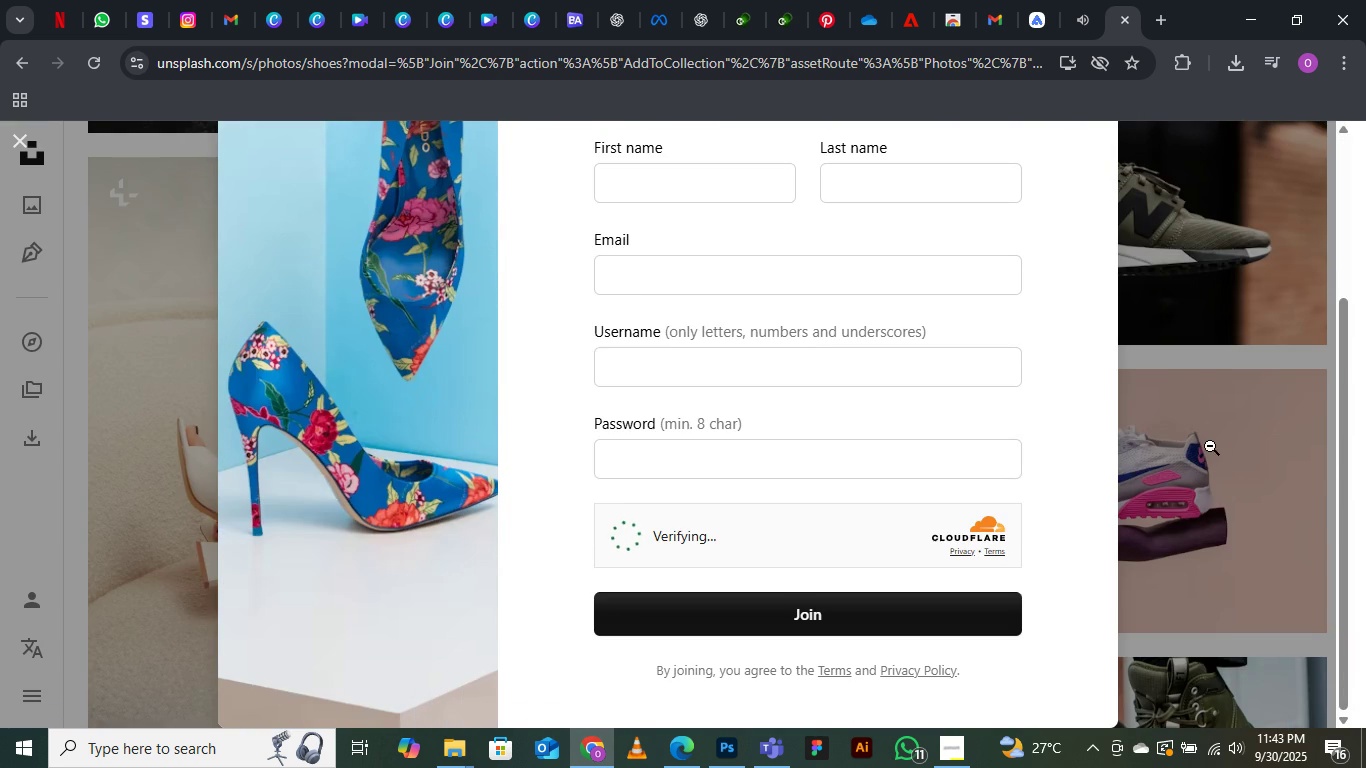 
left_click([1210, 446])
 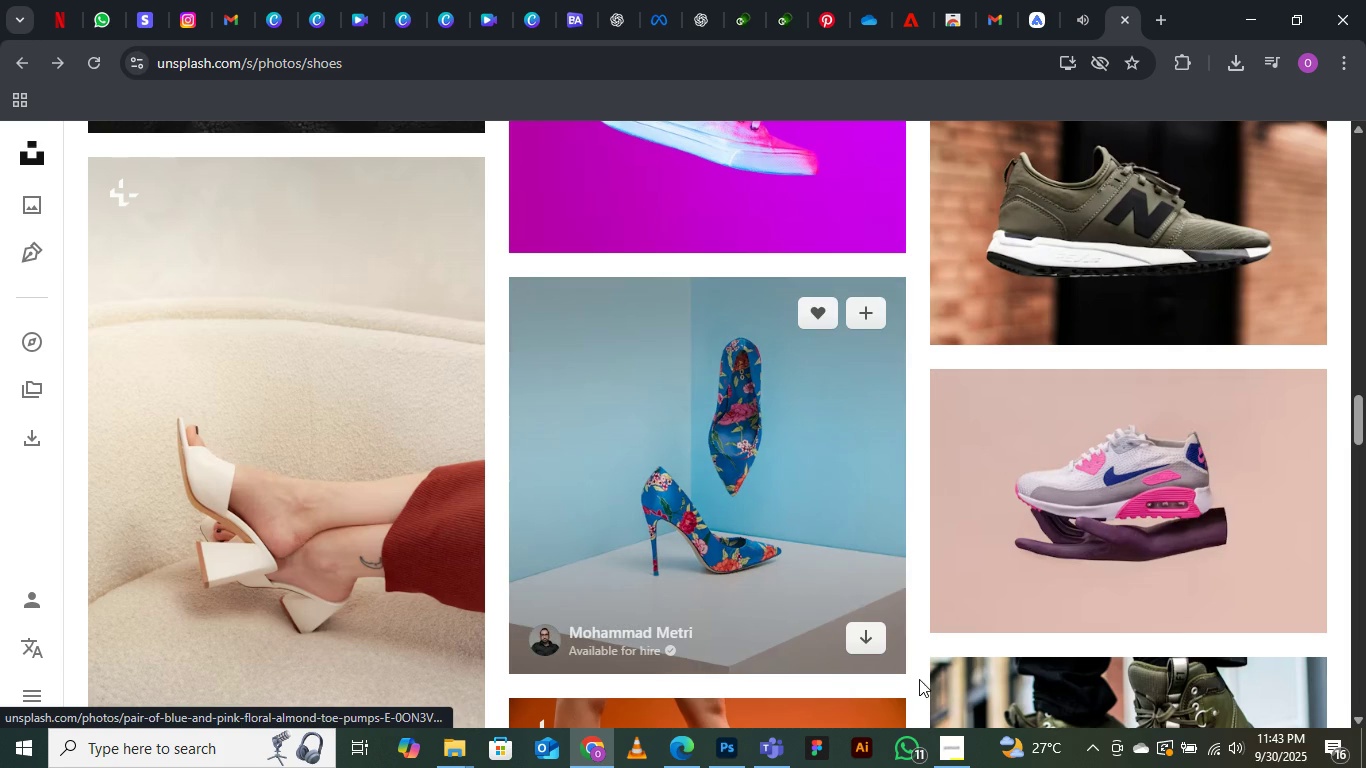 
mouse_move([882, 608])
 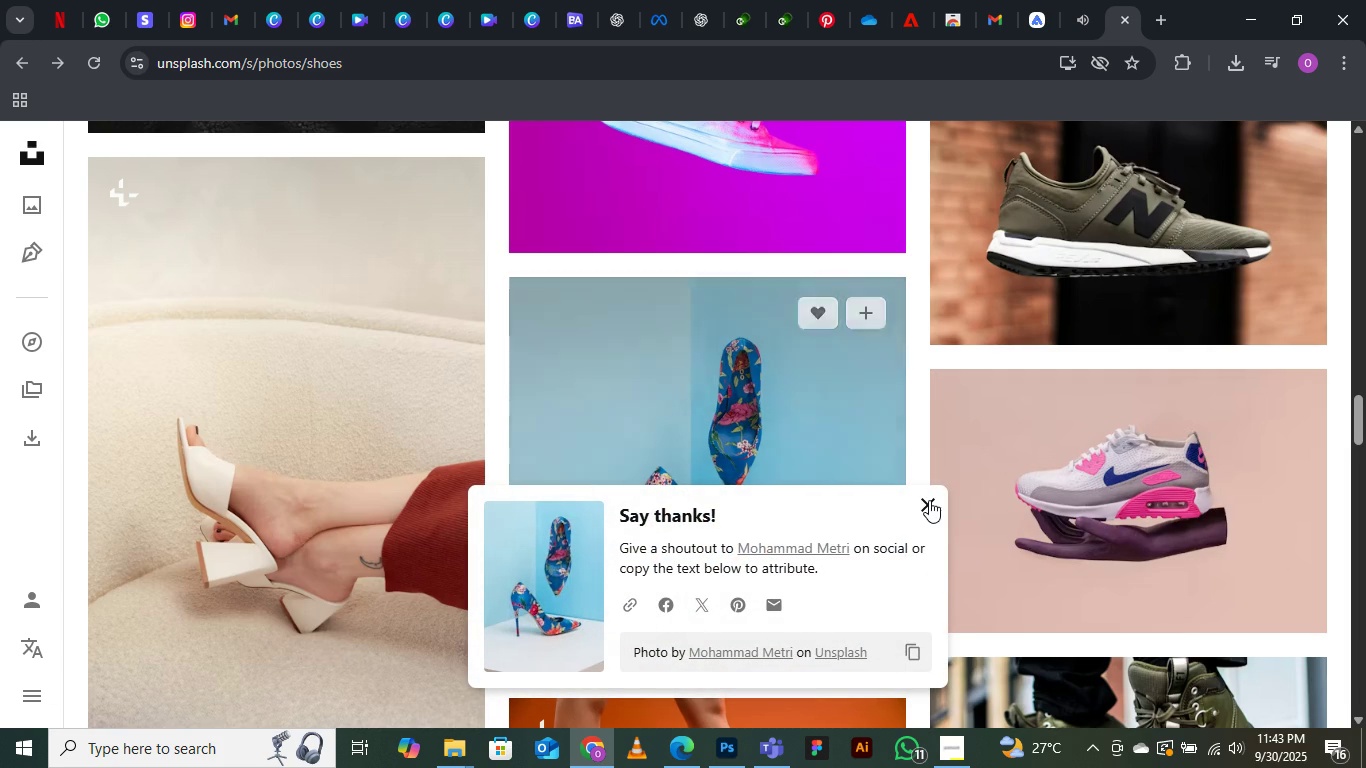 
left_click([929, 500])
 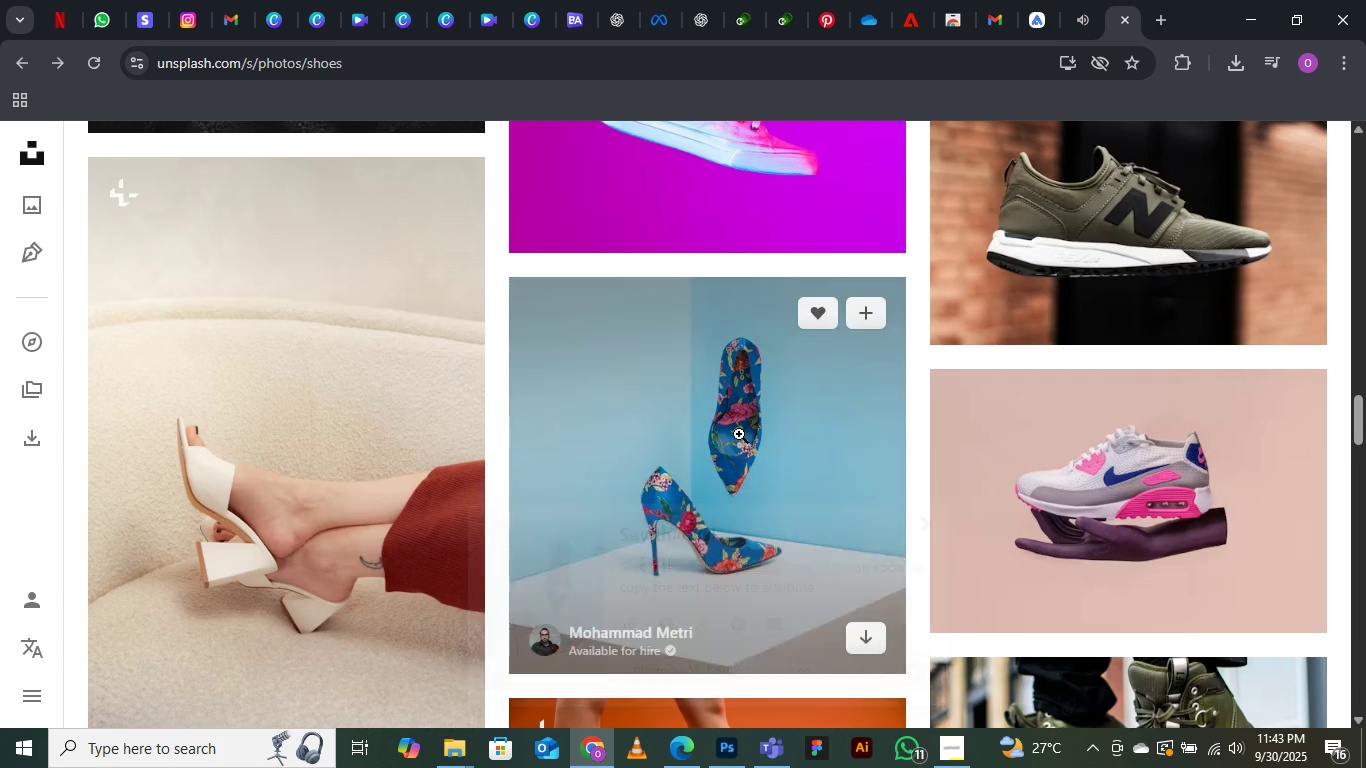 
scroll: coordinate [888, 465], scroll_direction: down, amount: 18.0
 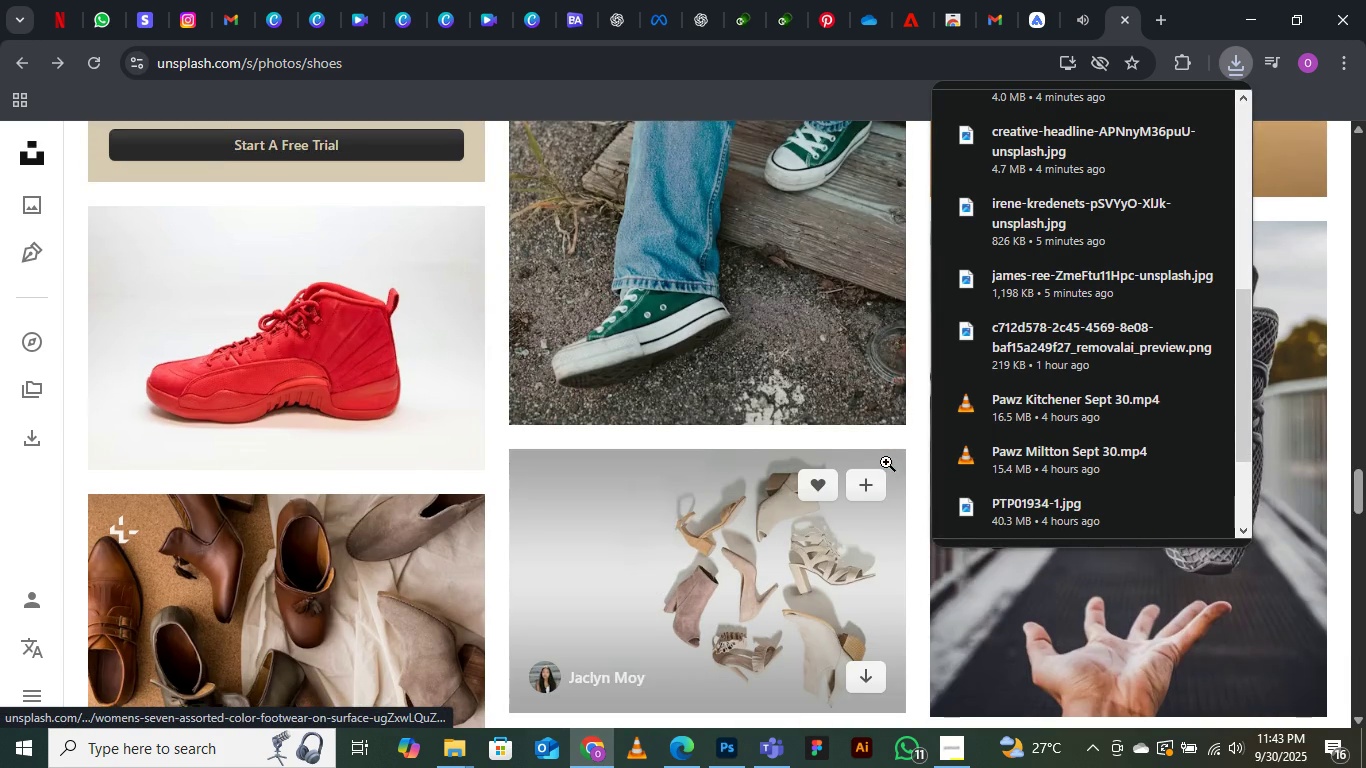 
scroll: coordinate [873, 460], scroll_direction: down, amount: 9.0
 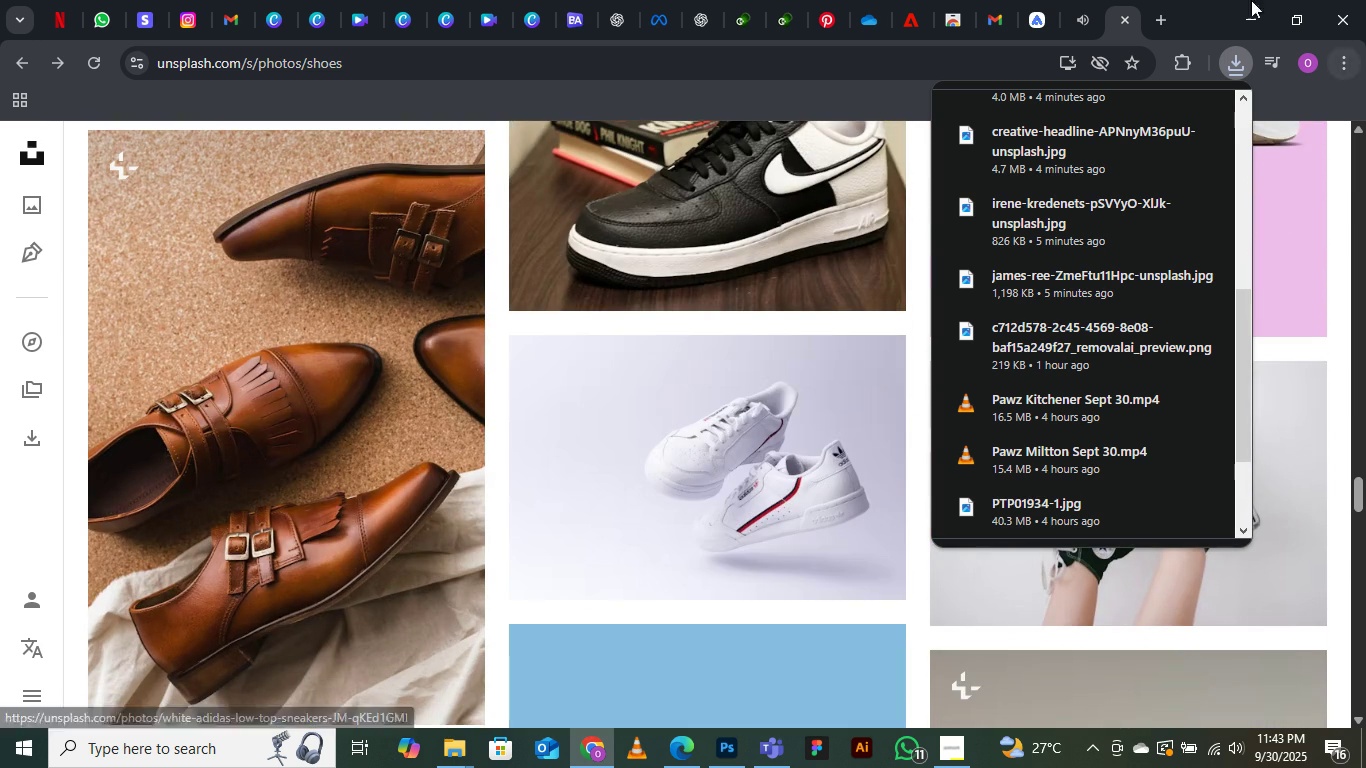 
left_click([1244, 59])
 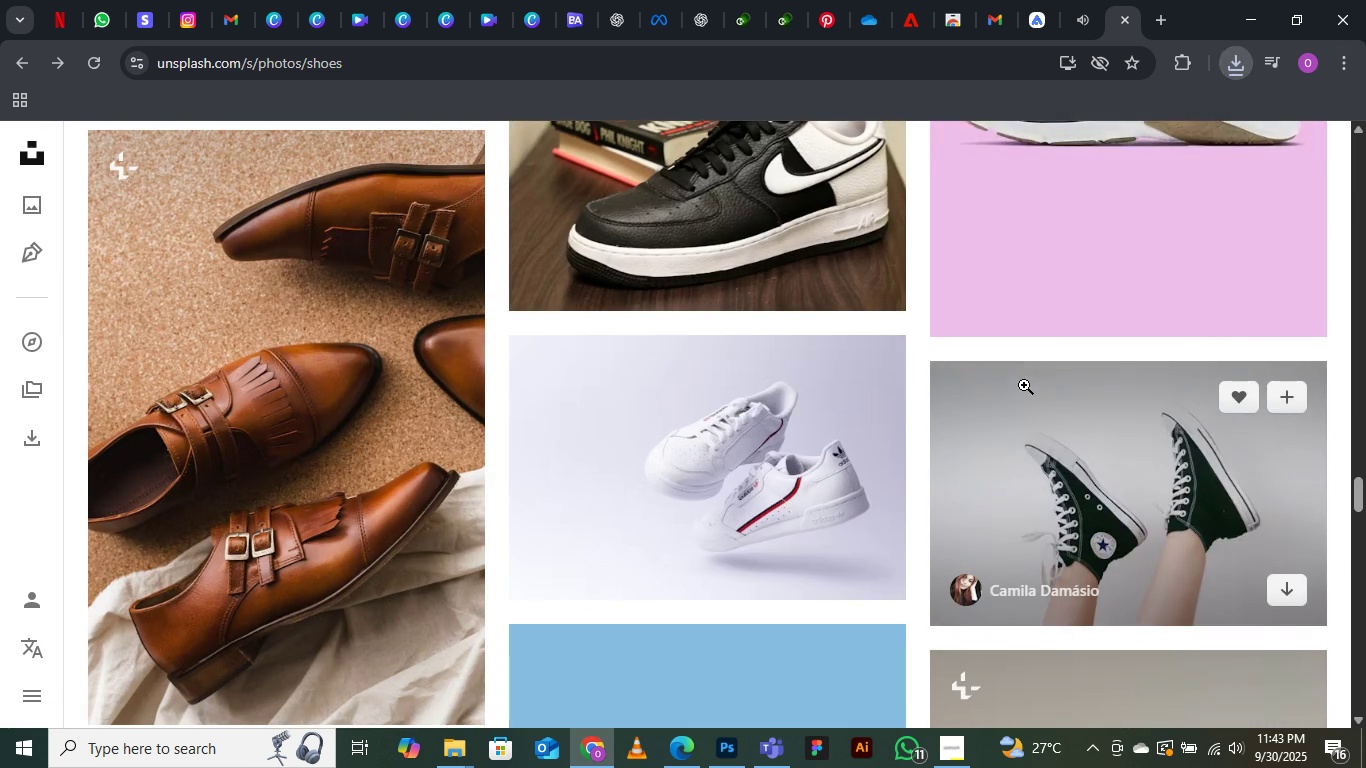 
scroll: coordinate [911, 428], scroll_direction: down, amount: 8.0
 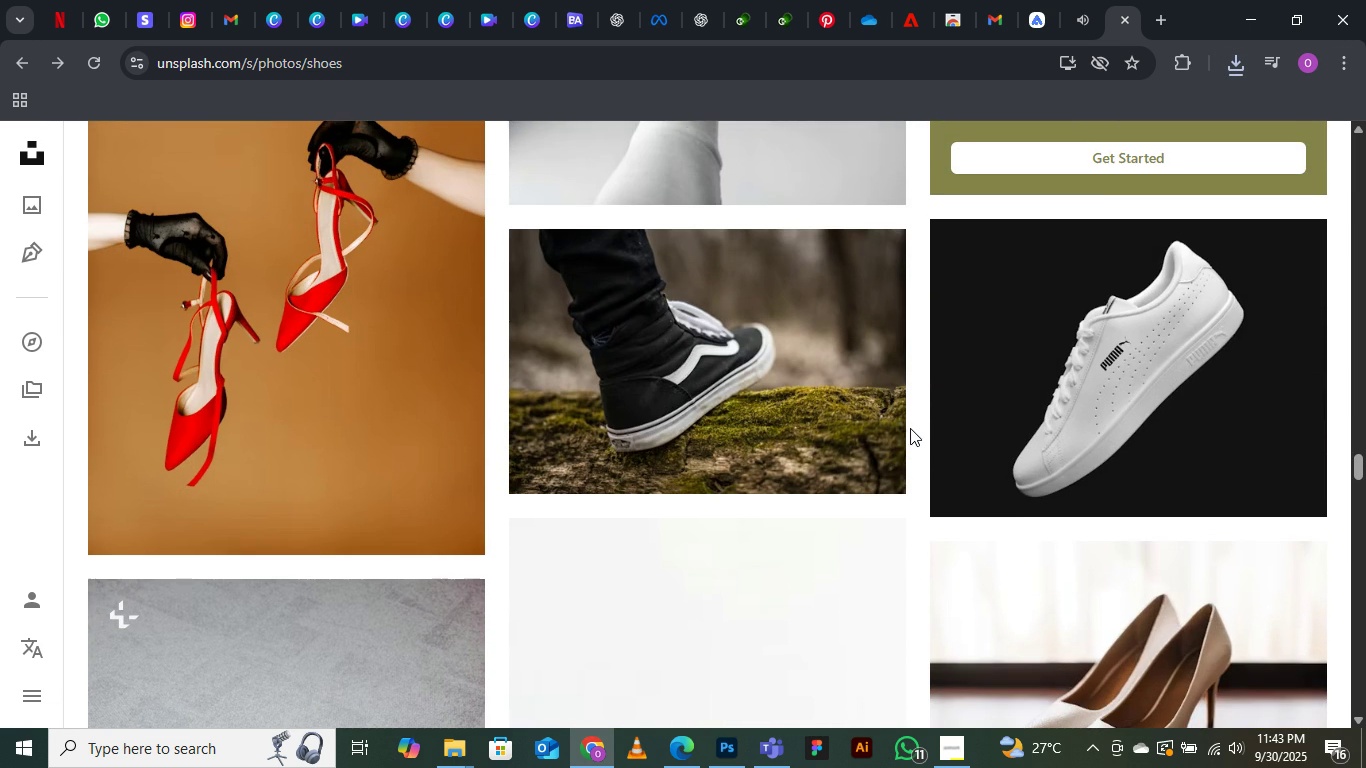 
scroll: coordinate [910, 428], scroll_direction: up, amount: 1.0
 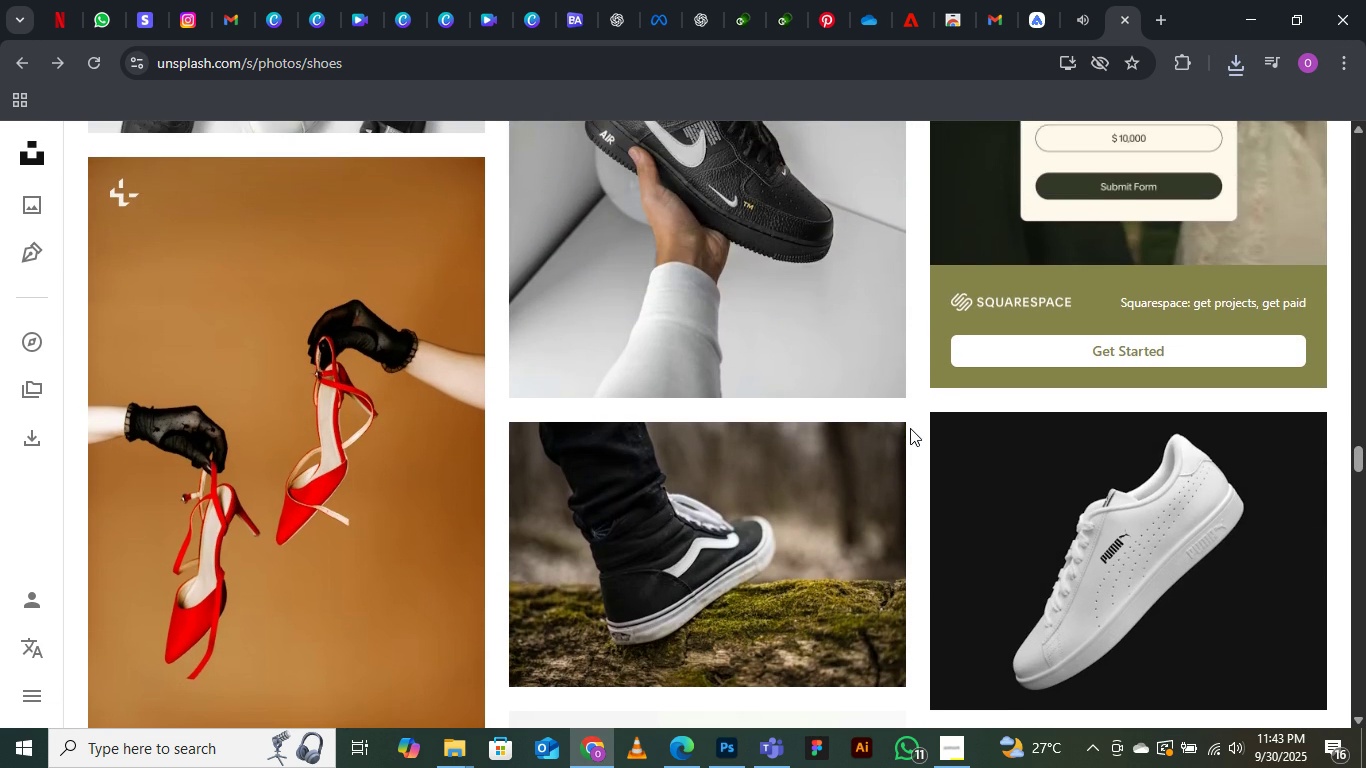 
scroll: coordinate [908, 428], scroll_direction: down, amount: 4.0
 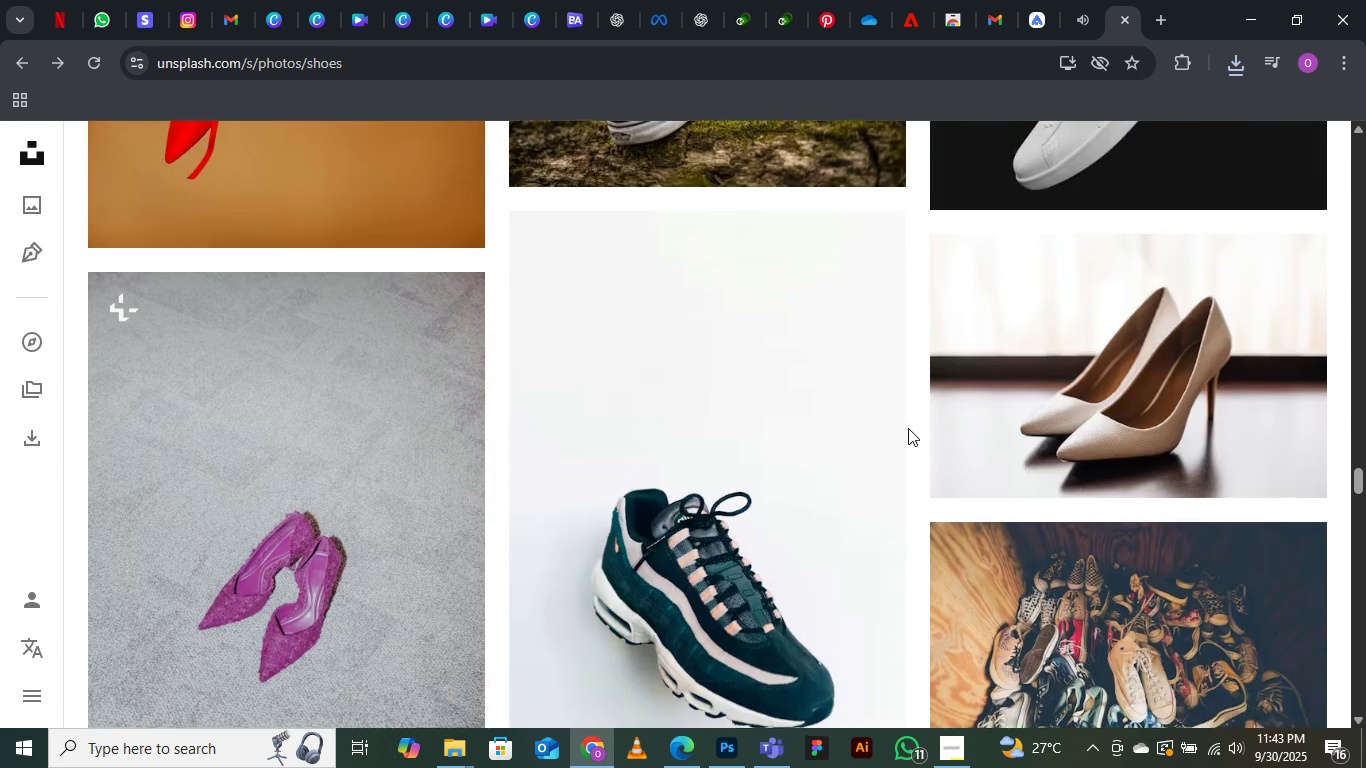 
scroll: coordinate [918, 419], scroll_direction: up, amount: 3.0
 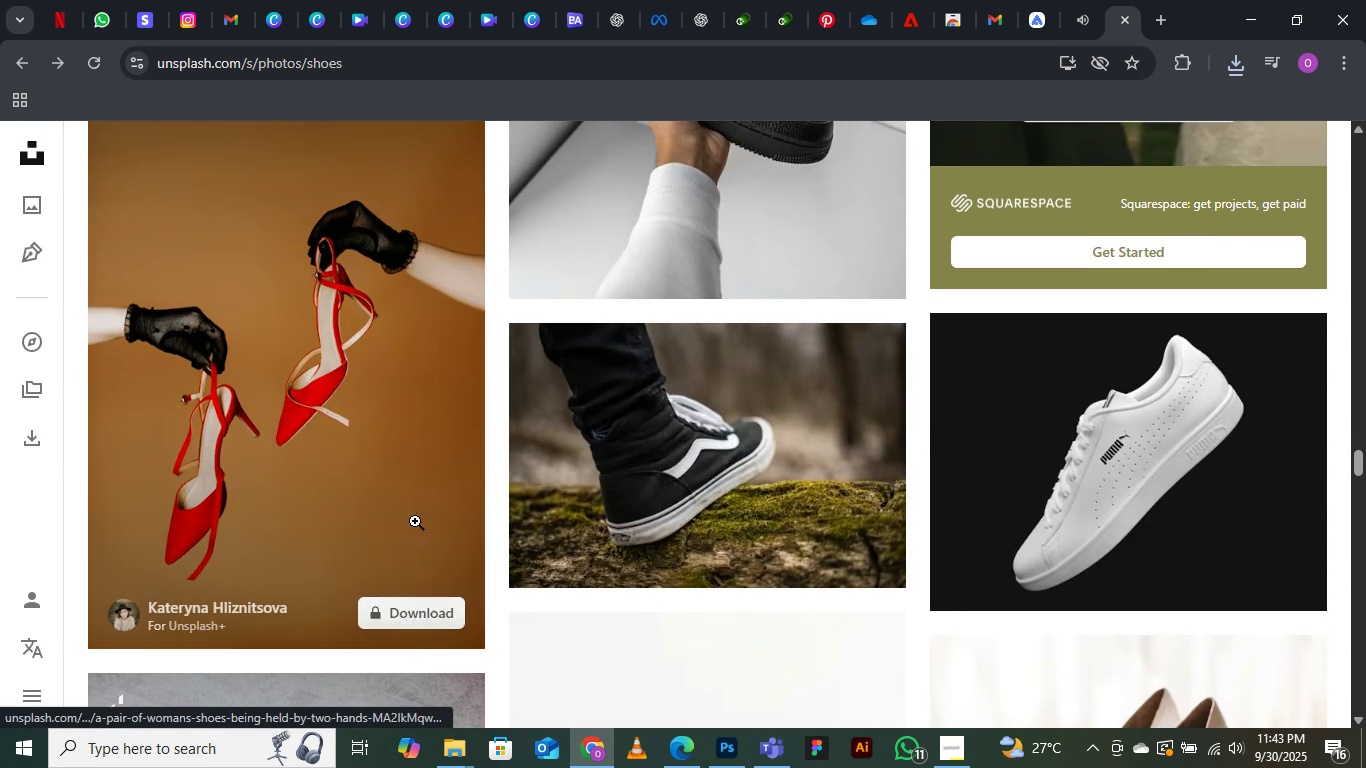 
scroll: coordinate [873, 585], scroll_direction: down, amount: 5.0
 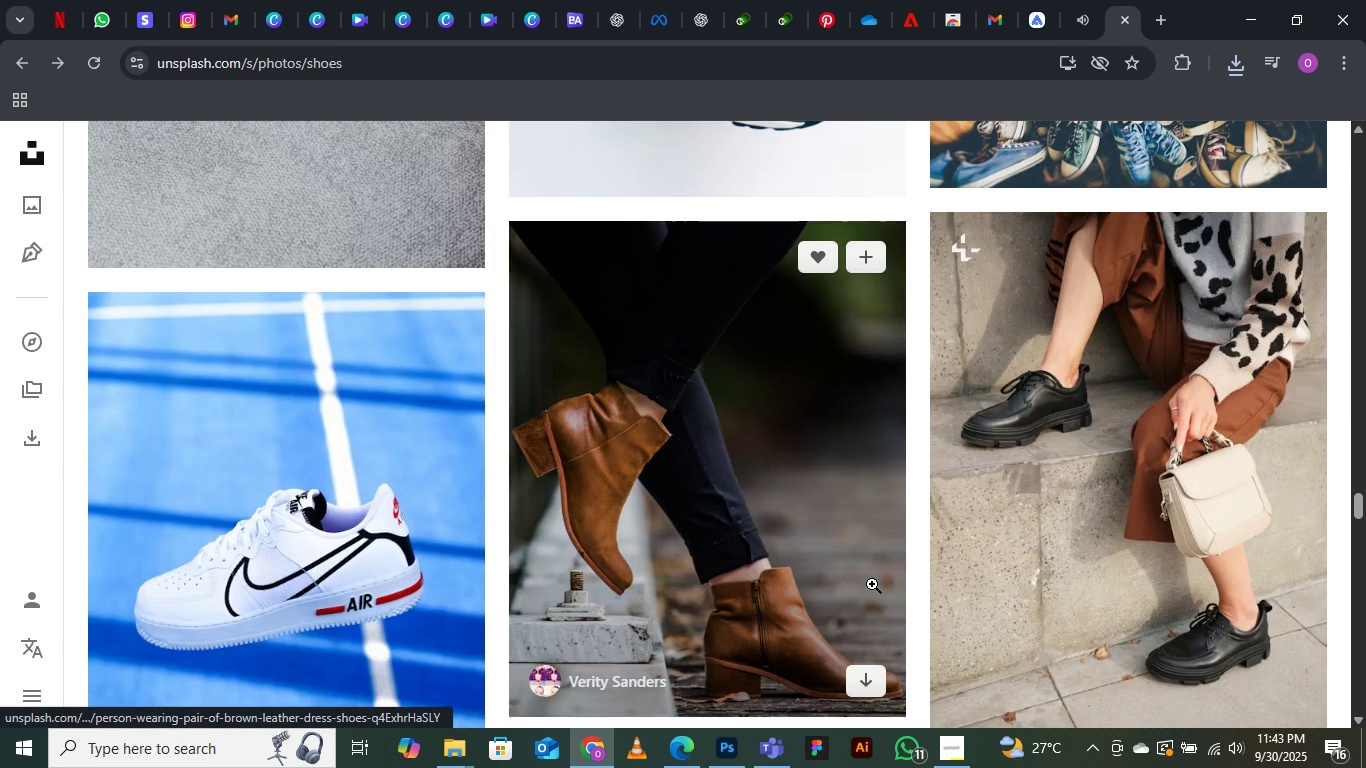 
scroll: coordinate [870, 584], scroll_direction: up, amount: 3.0
 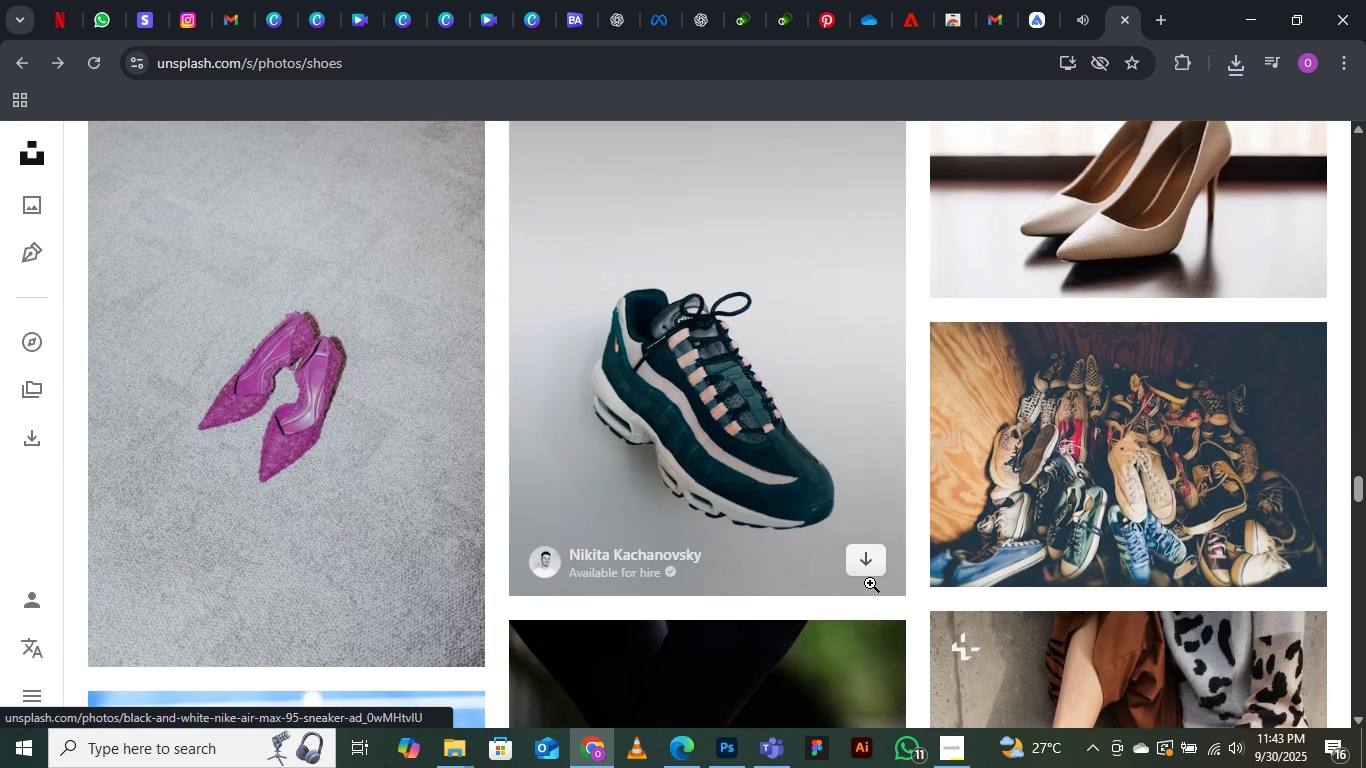 
scroll: coordinate [870, 583], scroll_direction: none, amount: 0.0
 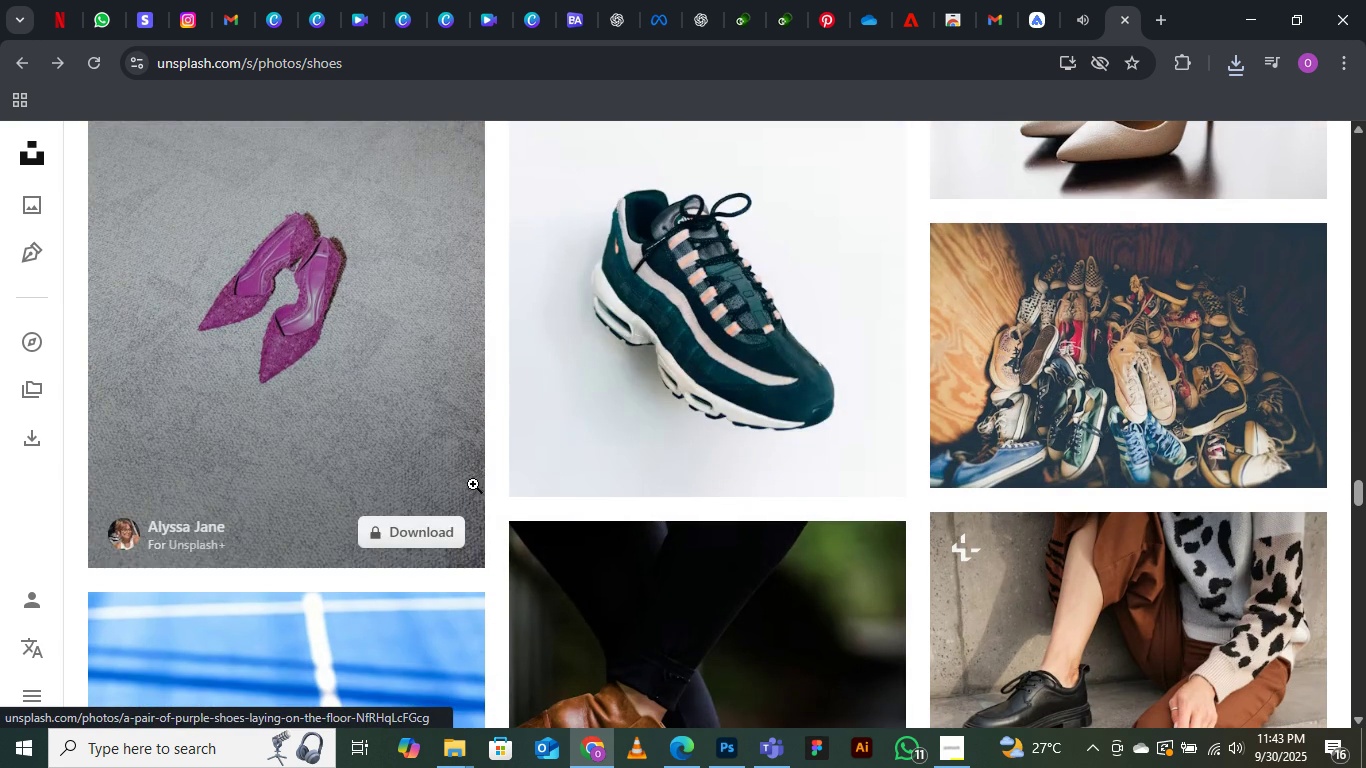 
scroll: coordinate [768, 524], scroll_direction: down, amount: 13.0
 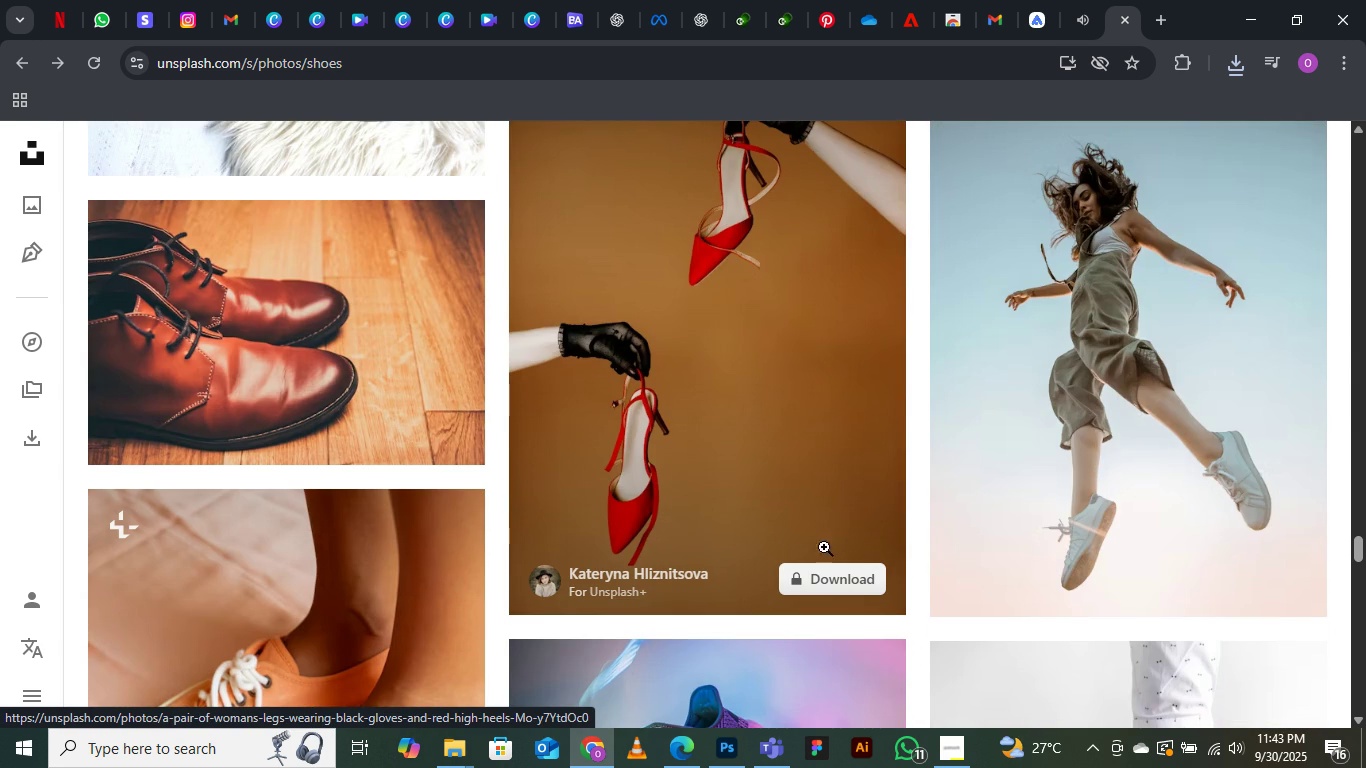 
mouse_move([833, 536])
 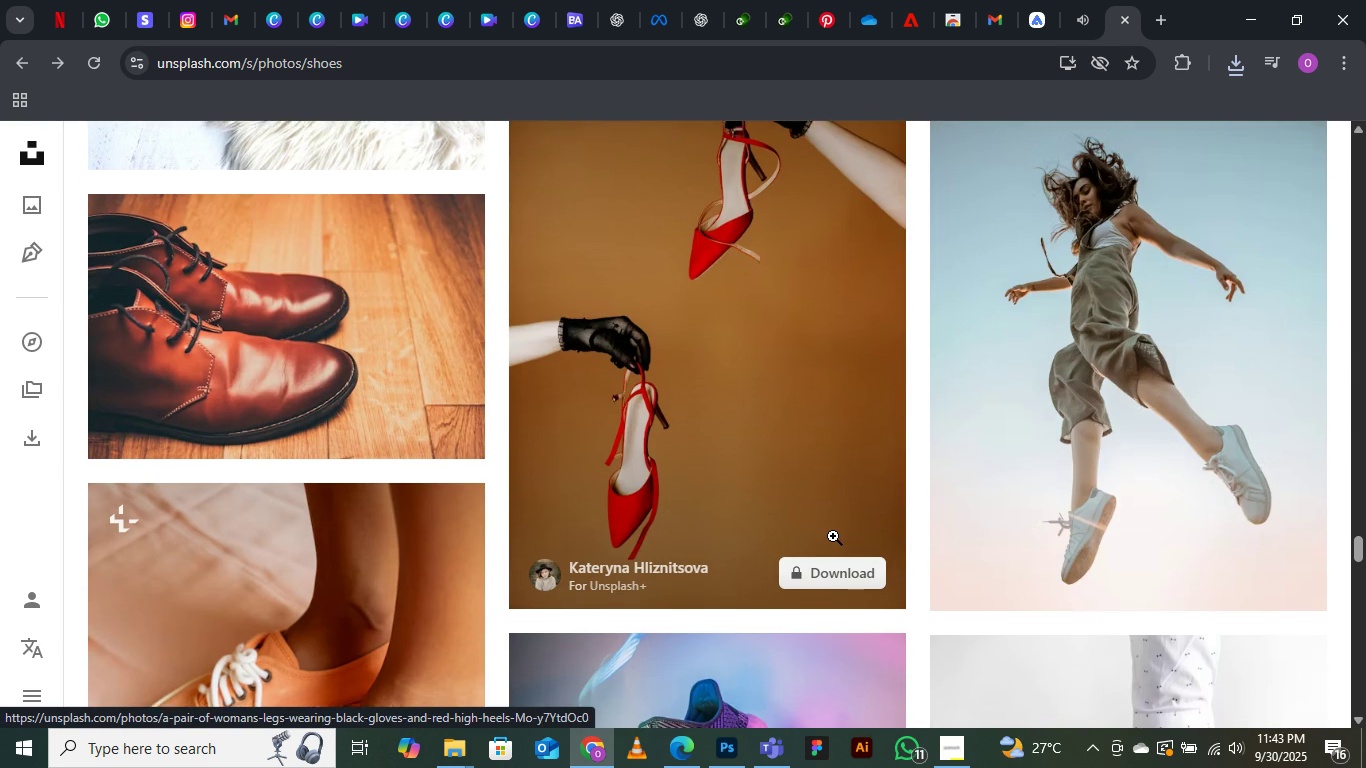 
scroll: coordinate [830, 534], scroll_direction: down, amount: 27.0
 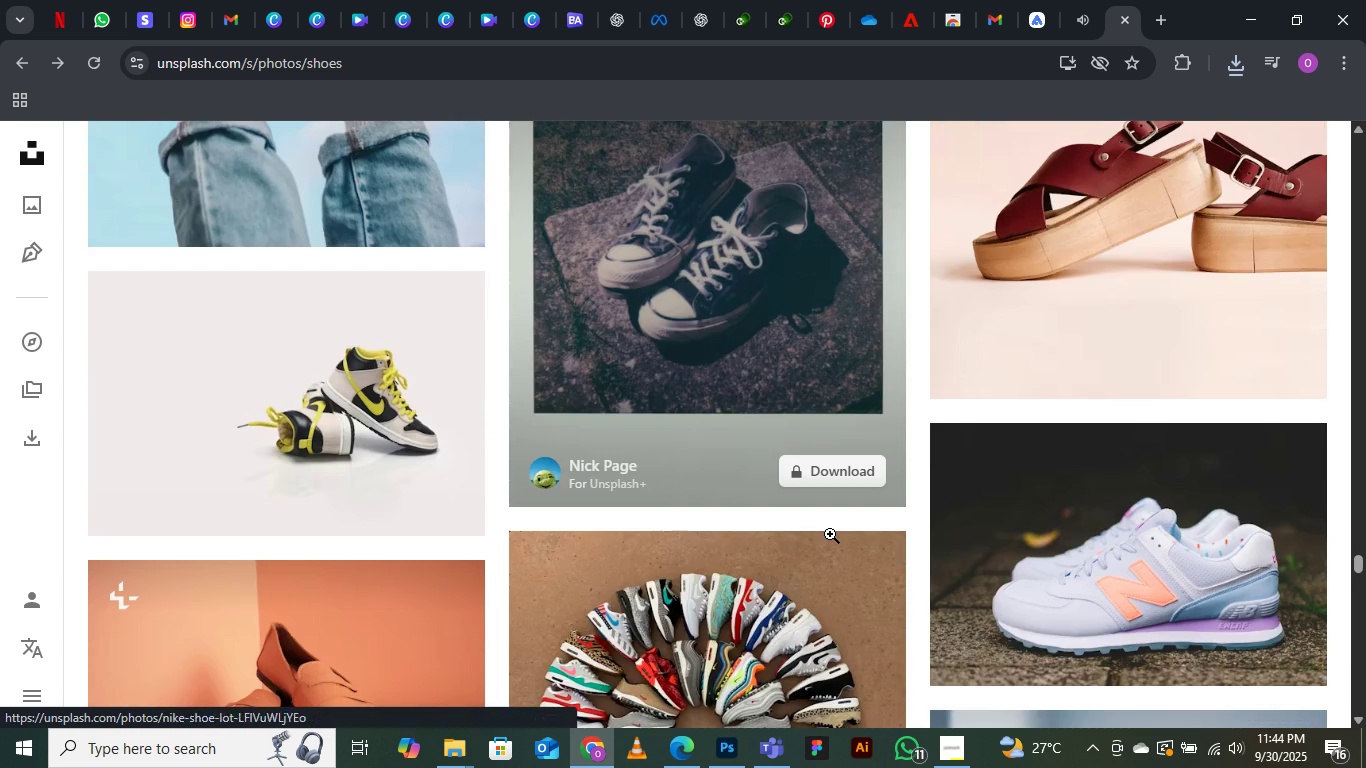 
scroll: coordinate [828, 537], scroll_direction: down, amount: 16.0
 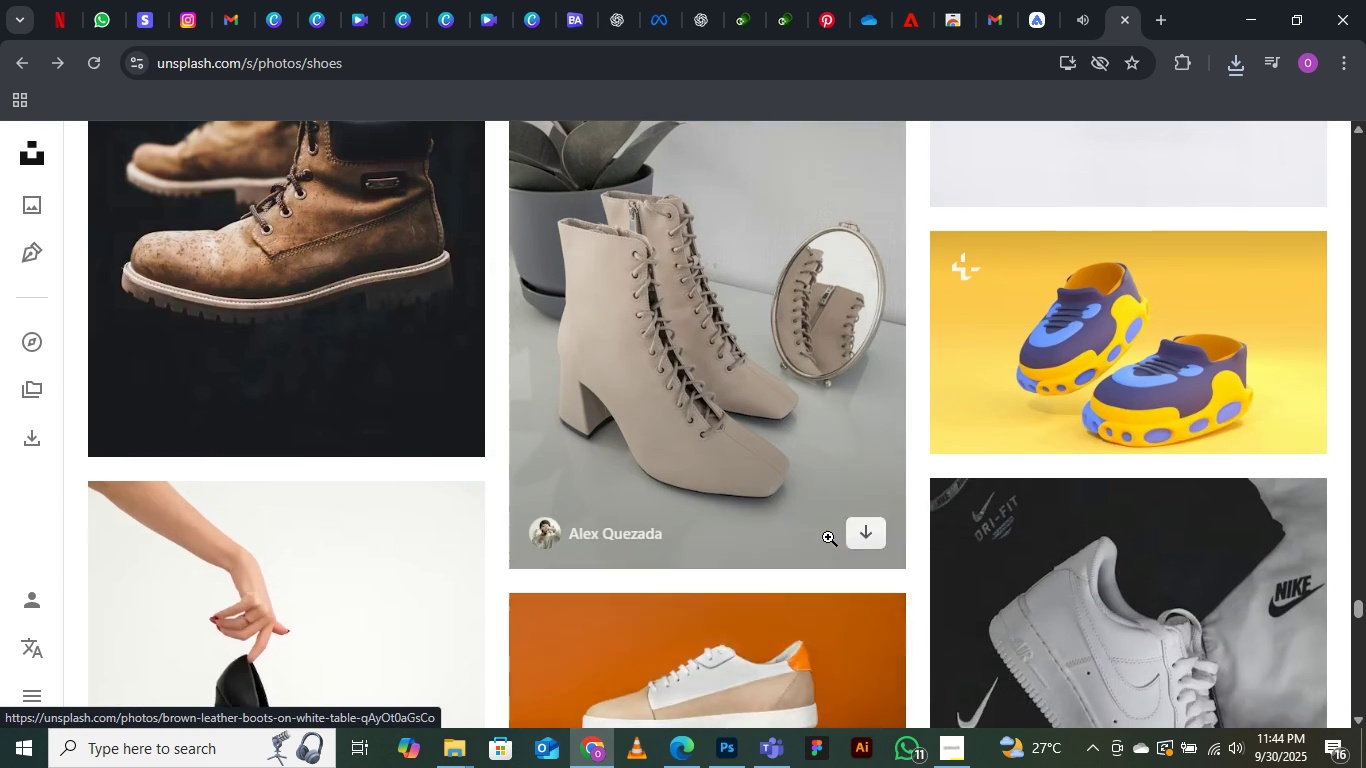 
scroll: coordinate [828, 537], scroll_direction: up, amount: 1.0
 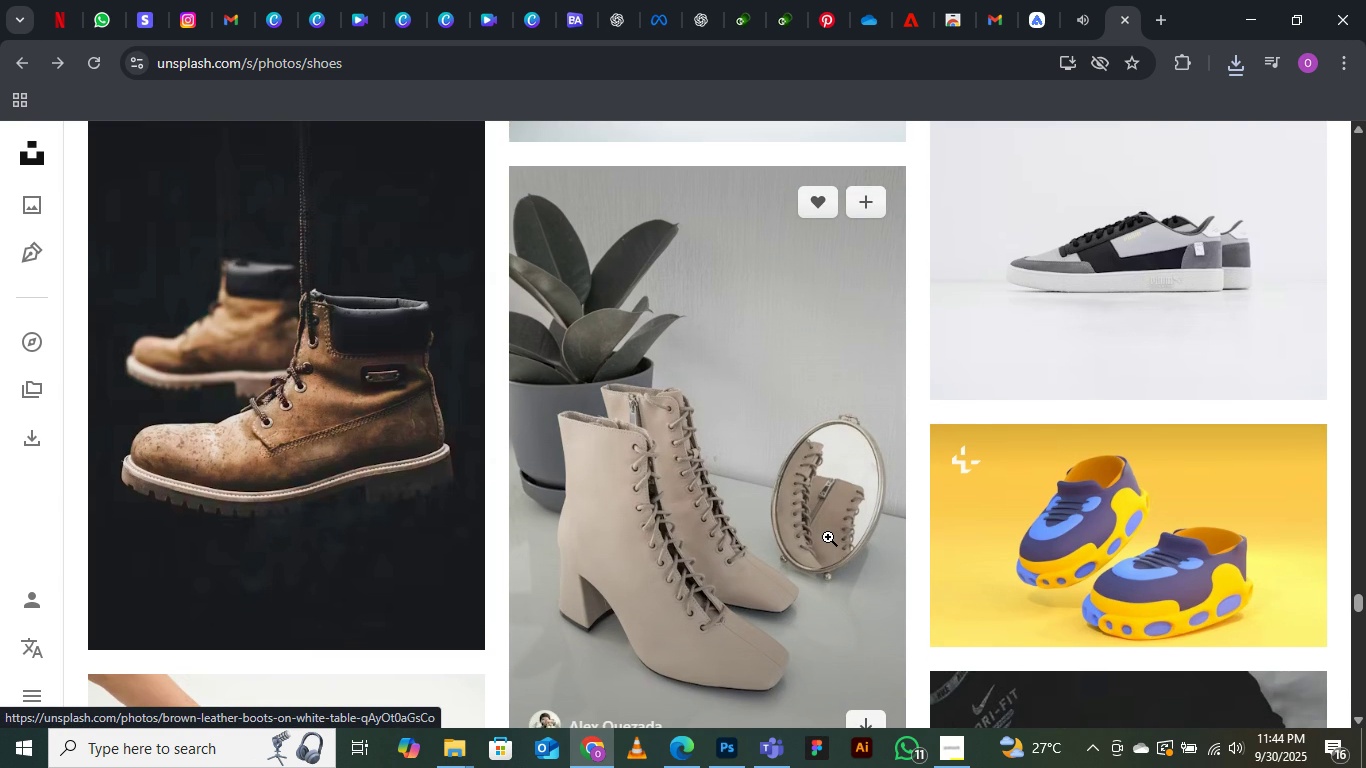 
scroll: coordinate [828, 537], scroll_direction: none, amount: 0.0
 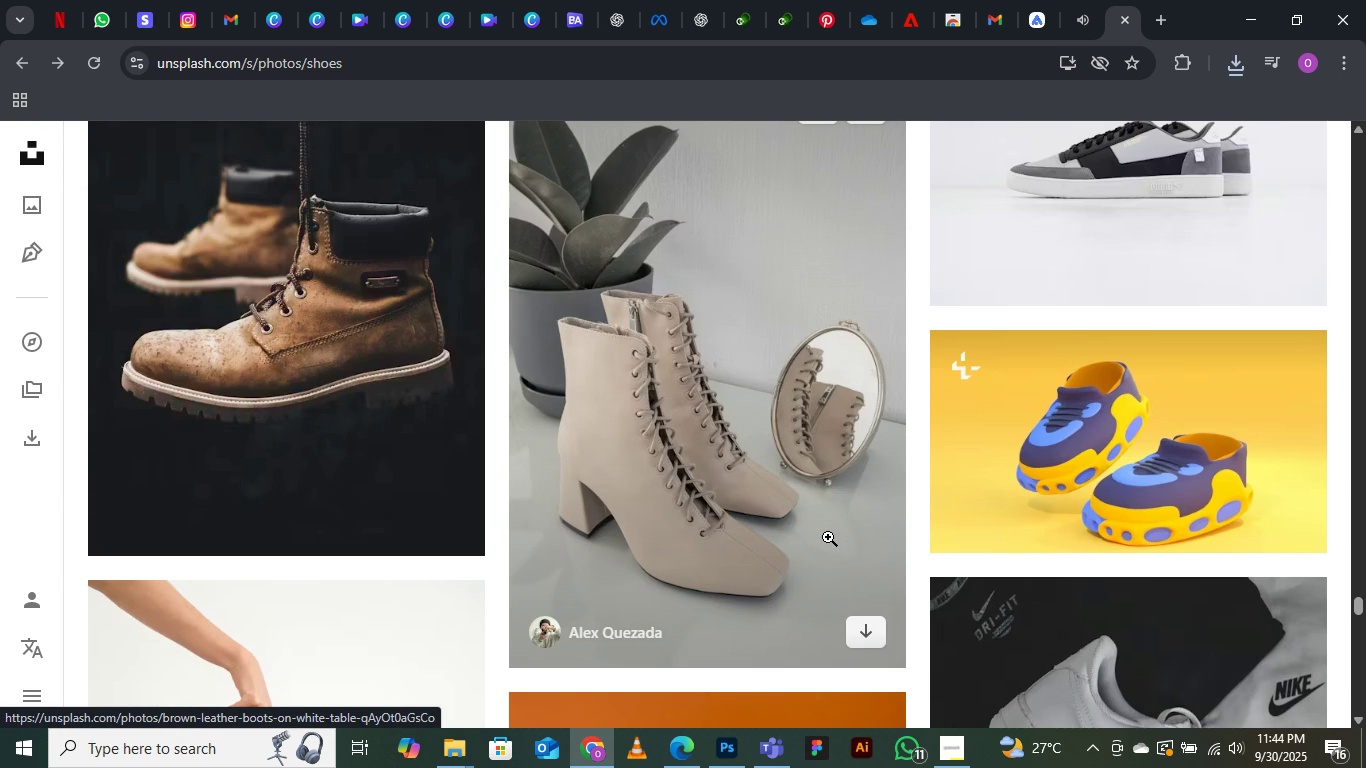 
scroll: coordinate [828, 537], scroll_direction: down, amount: 5.0
 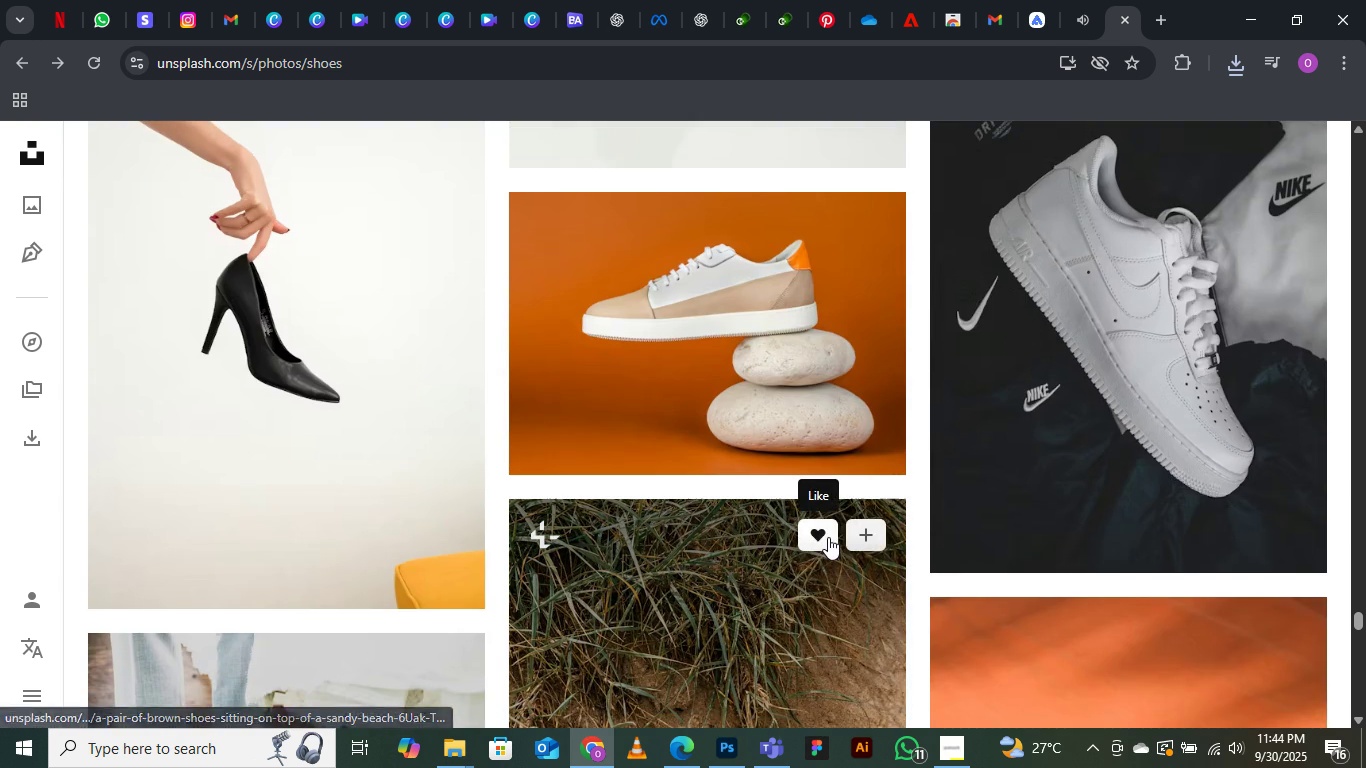 
scroll: coordinate [828, 537], scroll_direction: none, amount: 0.0
 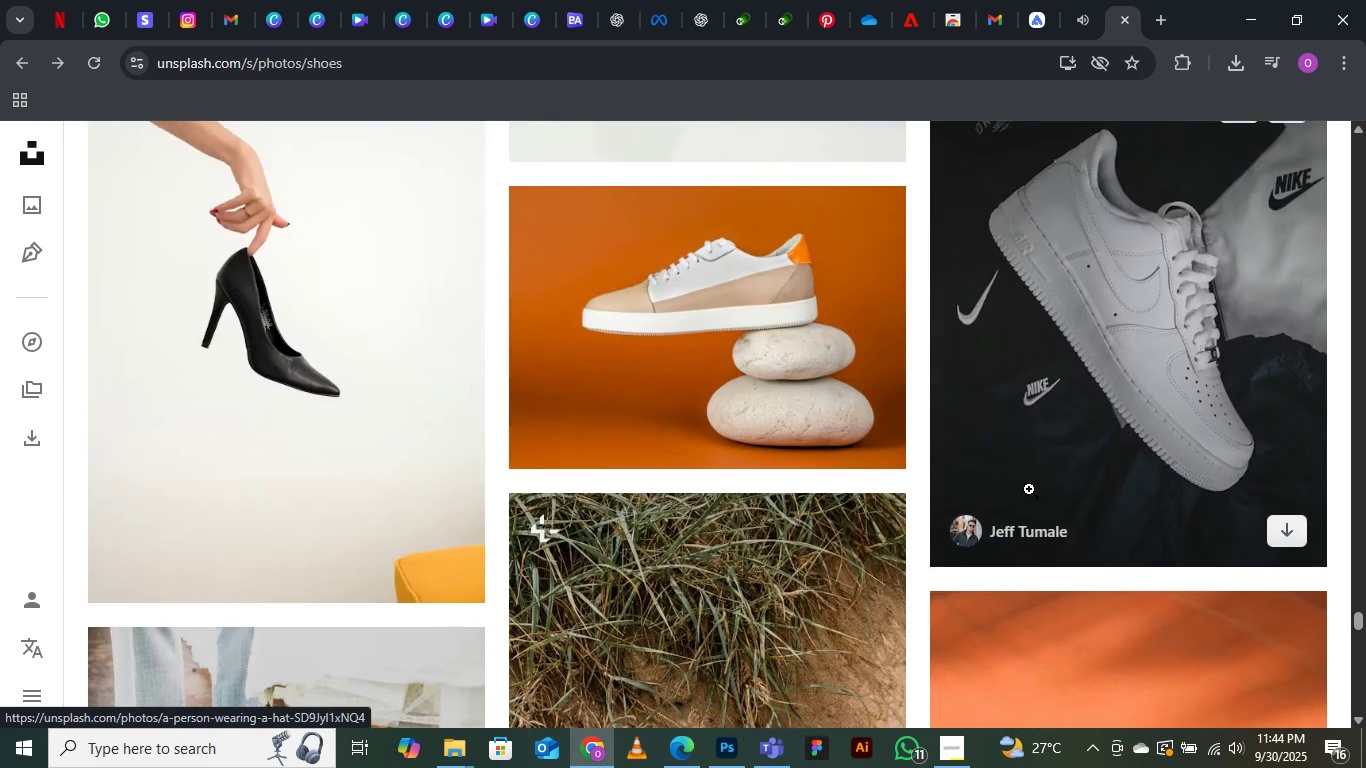 
scroll: coordinate [1029, 489], scroll_direction: down, amount: 6.0
 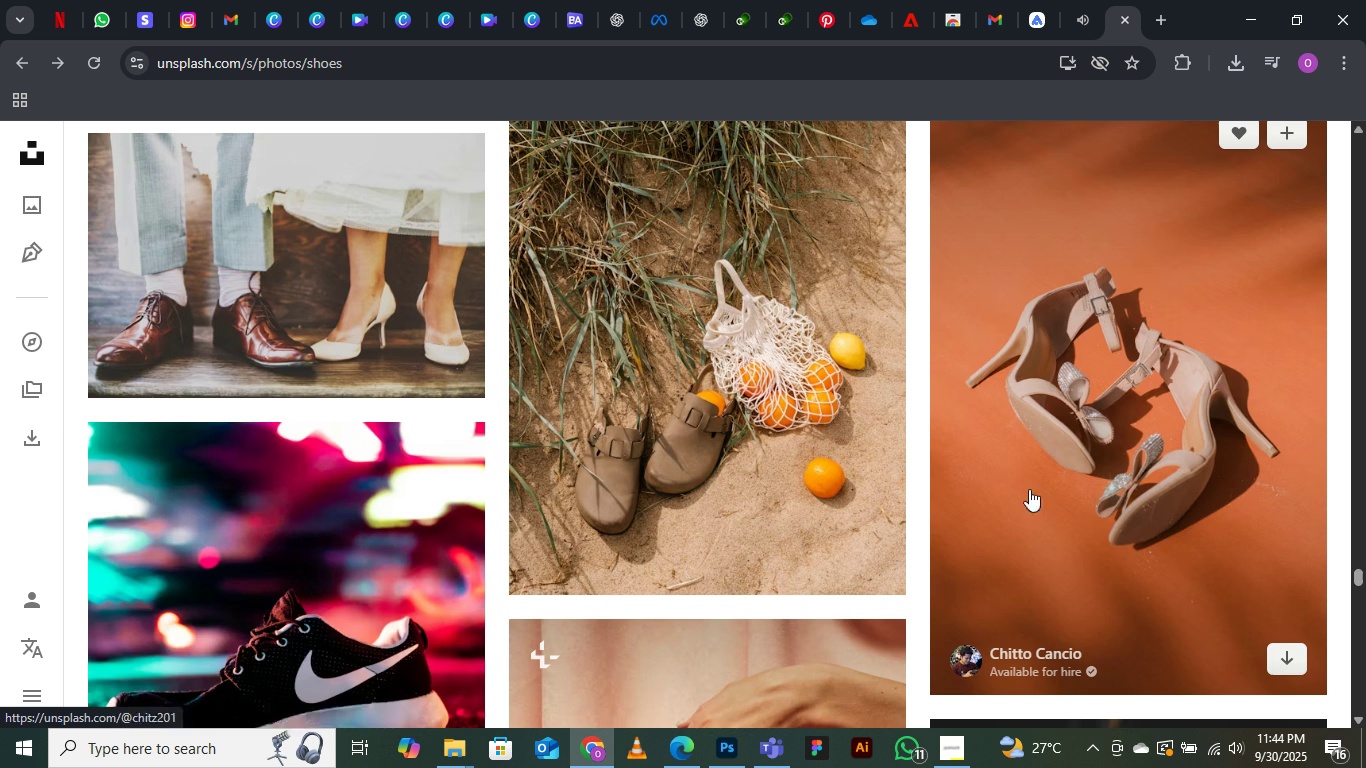 
scroll: coordinate [1029, 489], scroll_direction: up, amount: 1.0
 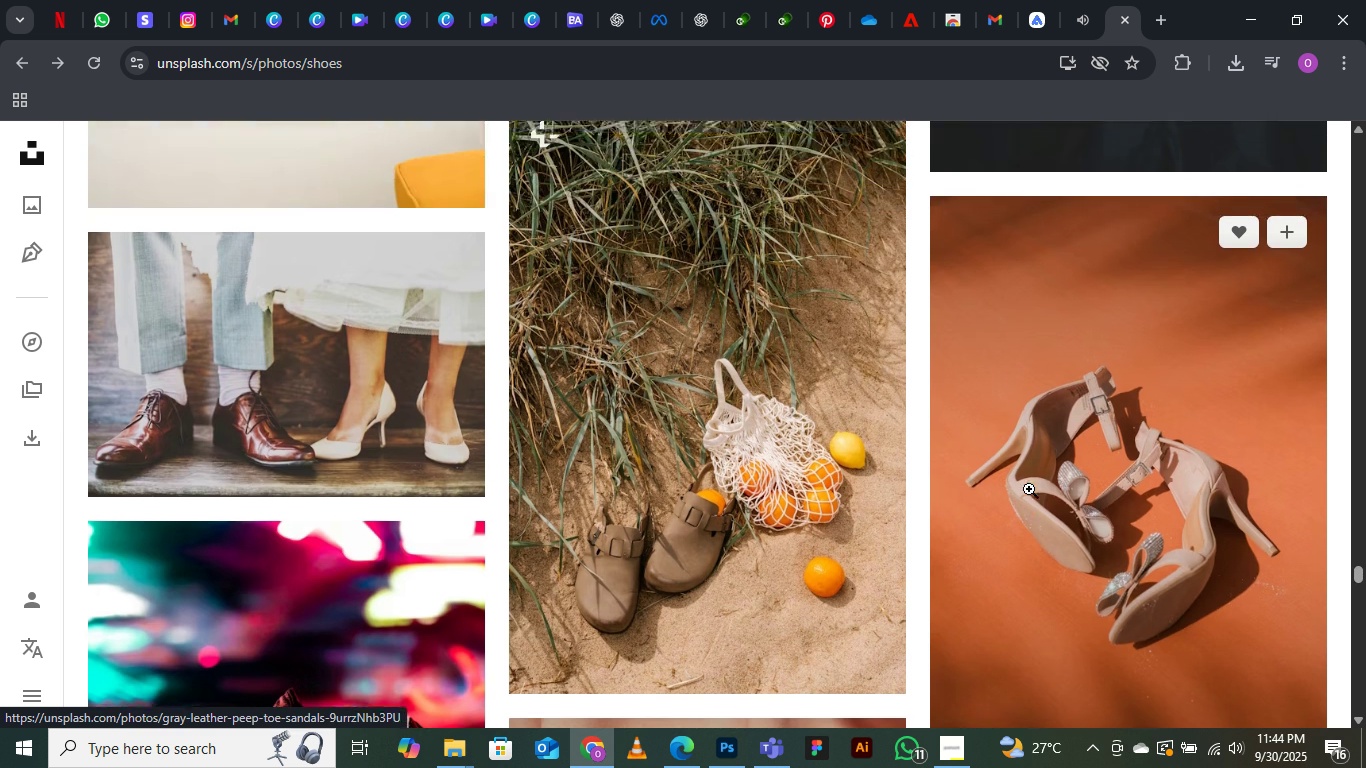 
scroll: coordinate [1027, 489], scroll_direction: down, amount: 5.0
 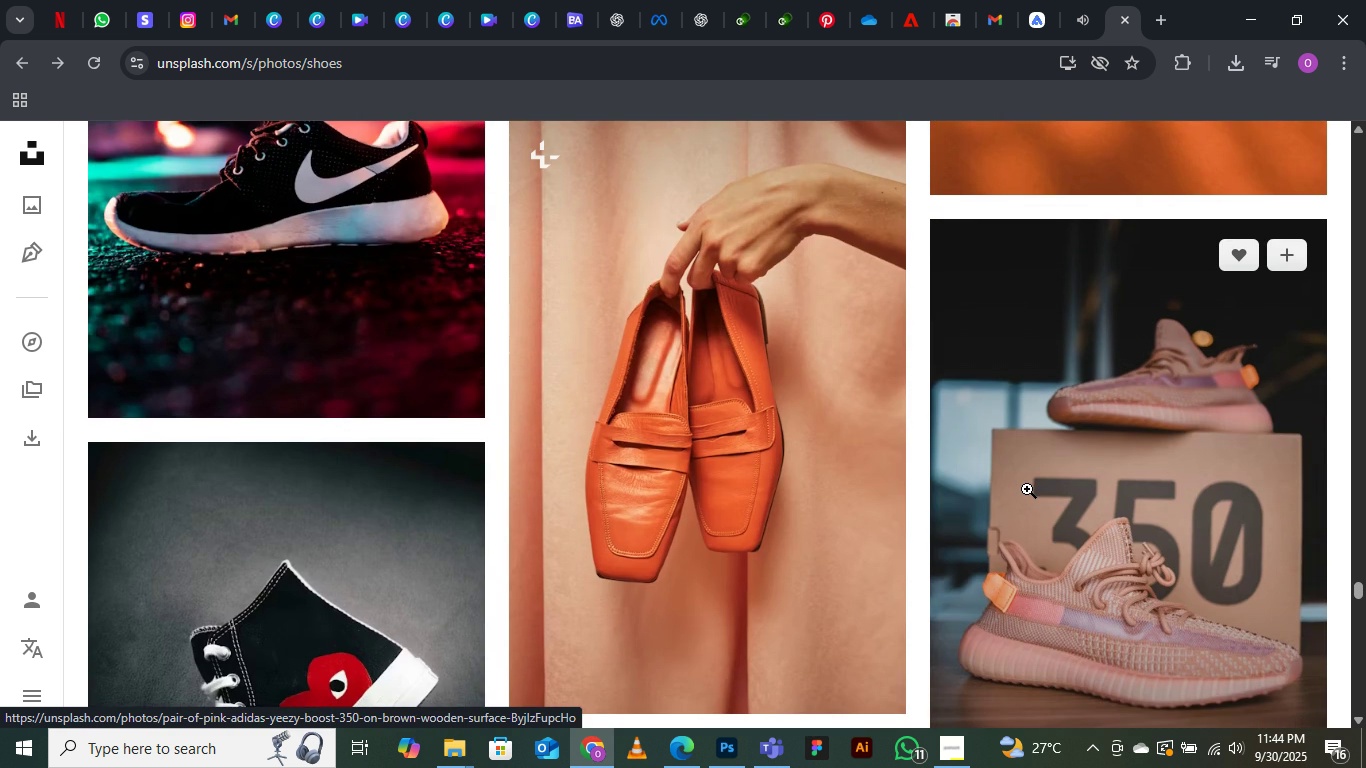 
scroll: coordinate [1027, 489], scroll_direction: none, amount: 0.0
 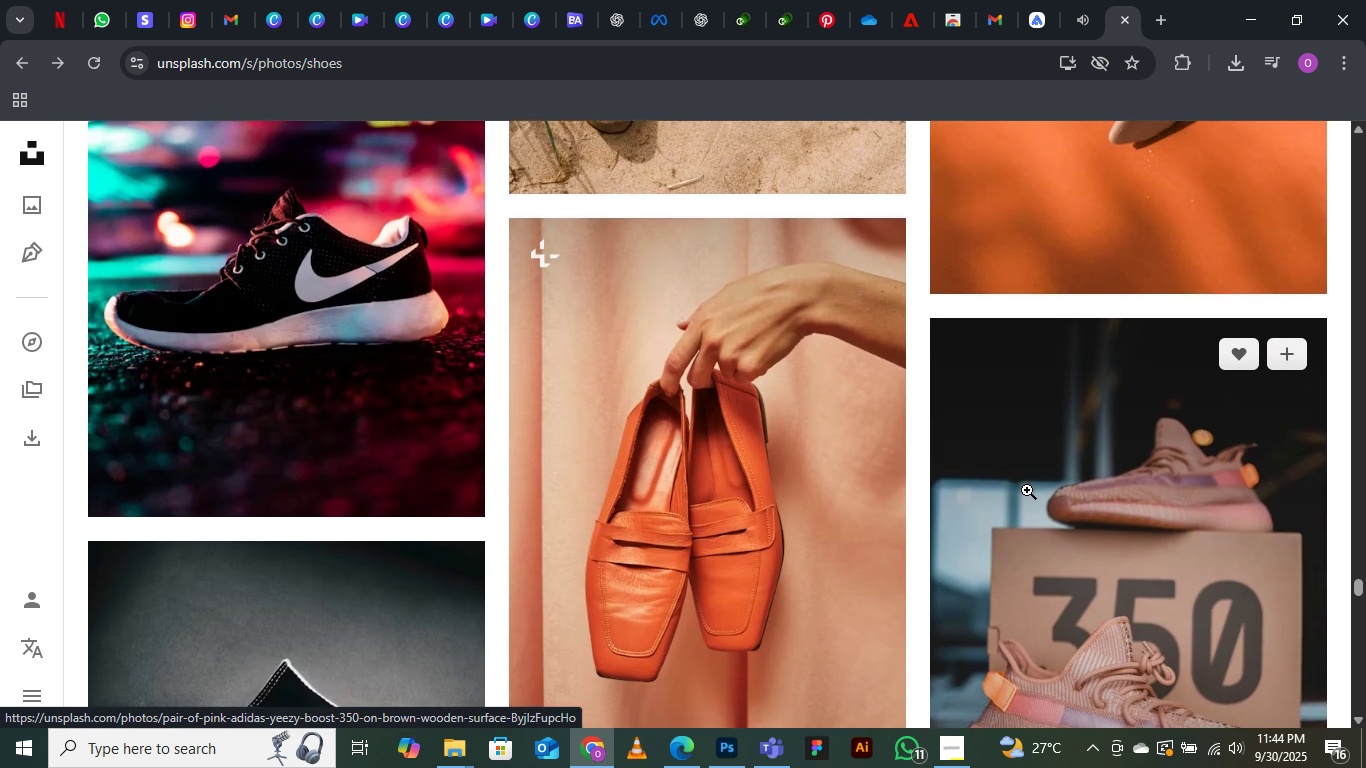 
scroll: coordinate [1026, 491], scroll_direction: down, amount: 9.0
 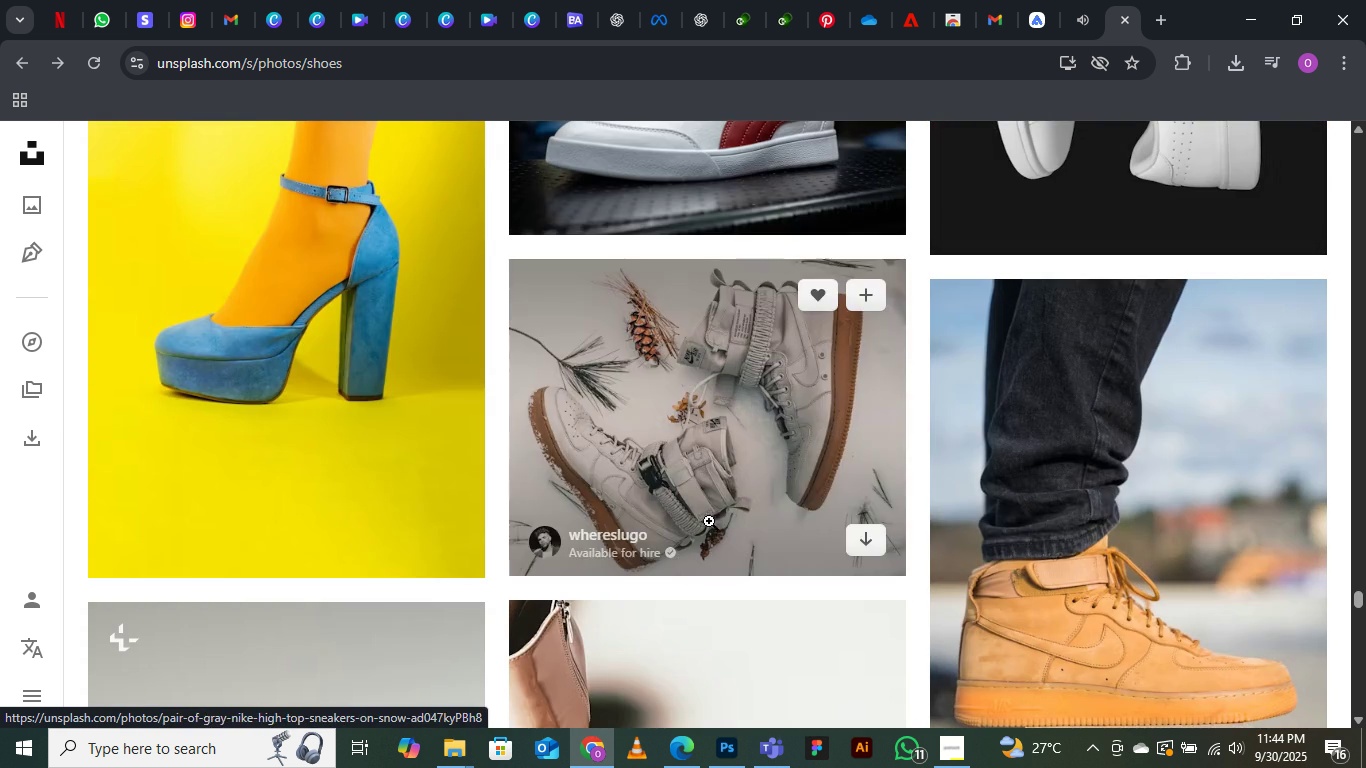 
scroll: coordinate [329, 444], scroll_direction: up, amount: 1.0
 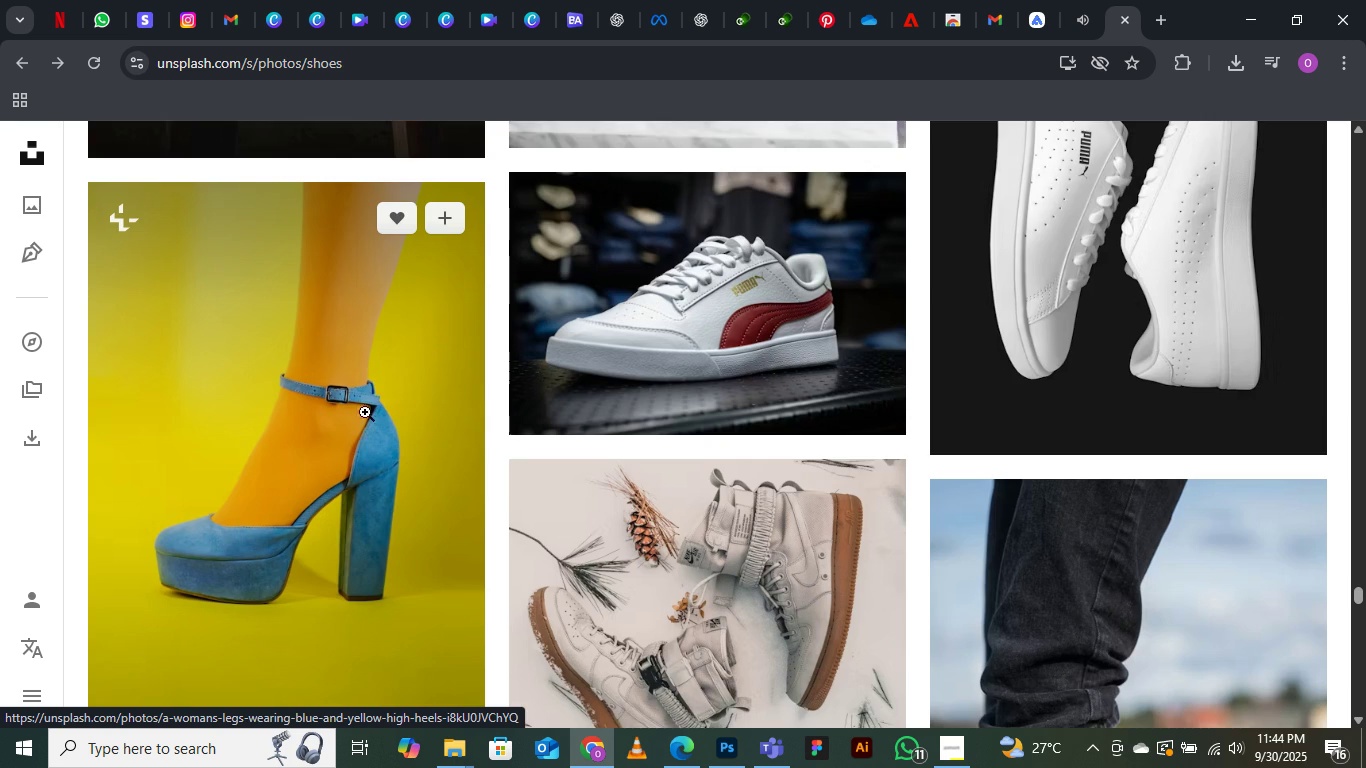 
scroll: coordinate [358, 444], scroll_direction: none, amount: 0.0
 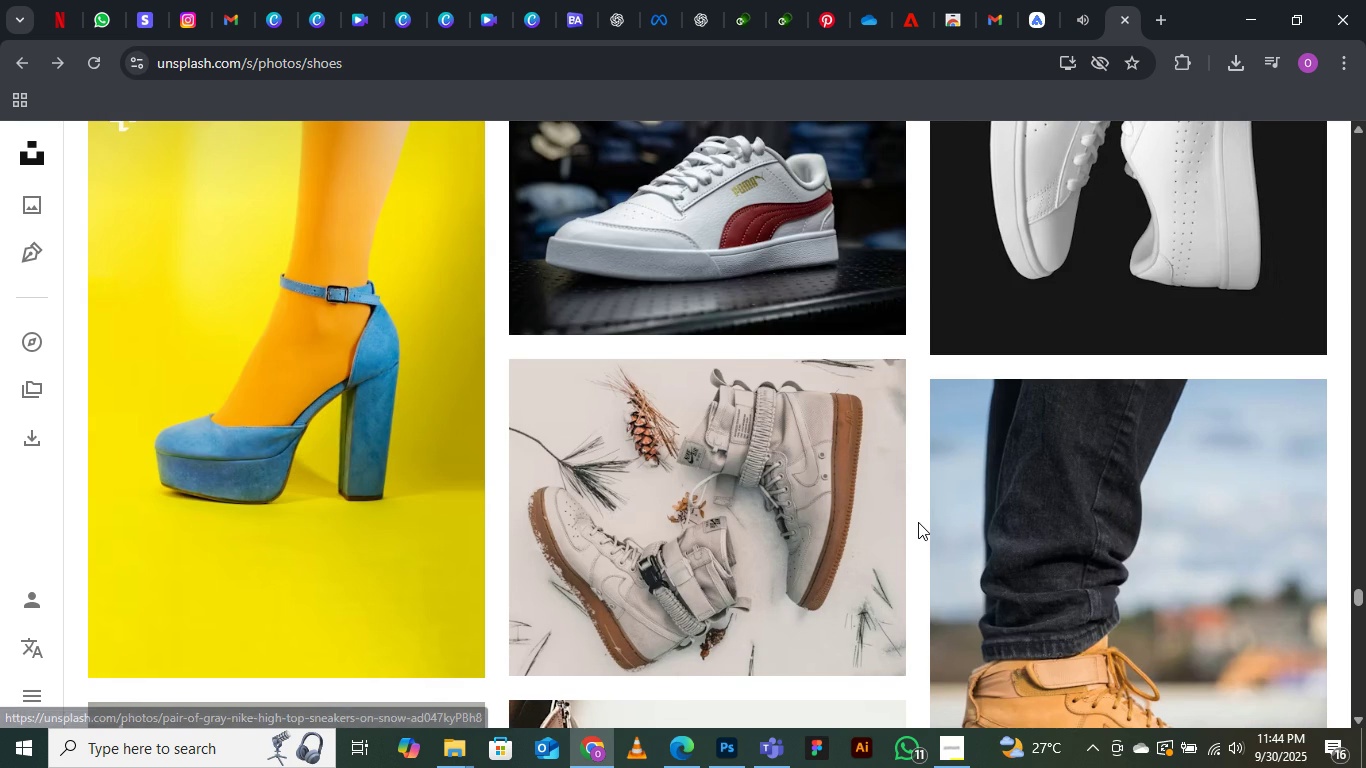 
scroll: coordinate [344, 432], scroll_direction: down, amount: 15.0
 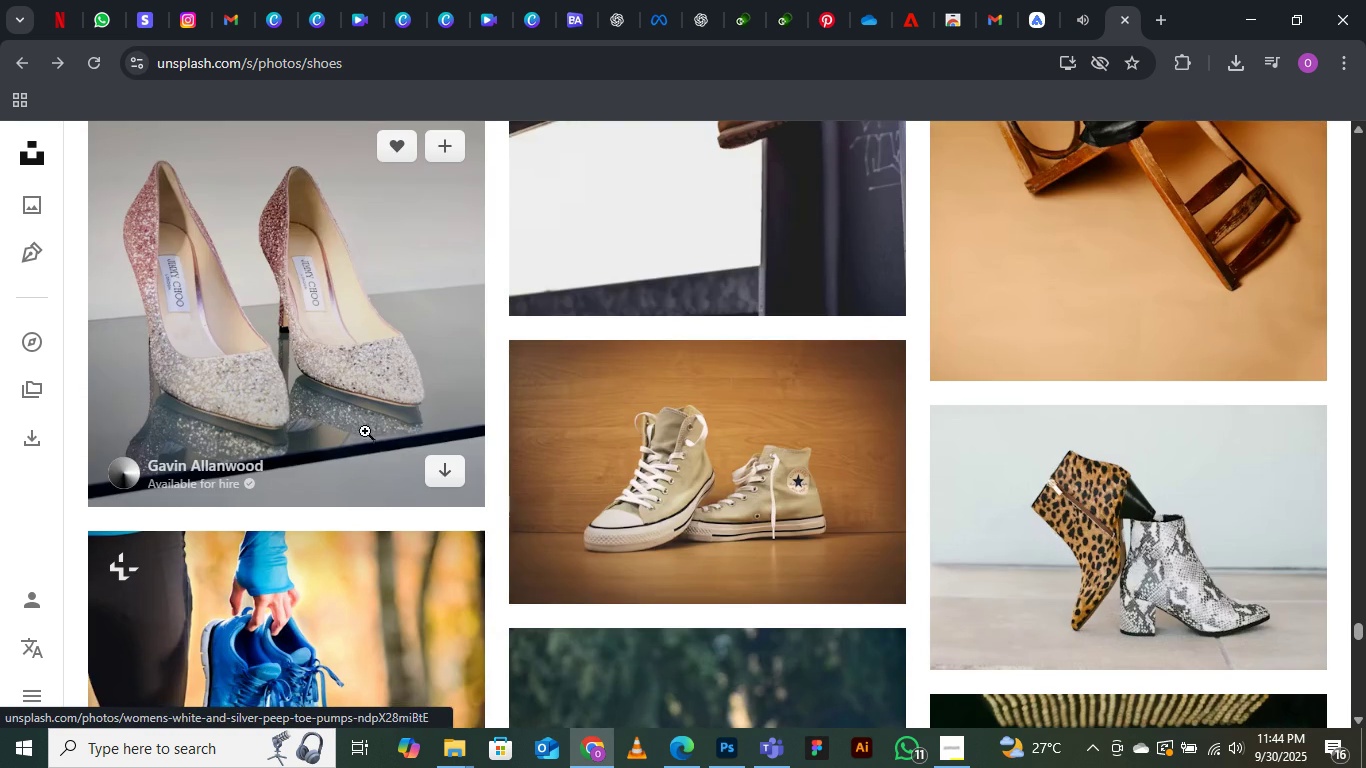 
scroll: coordinate [890, 456], scroll_direction: down, amount: 8.0
 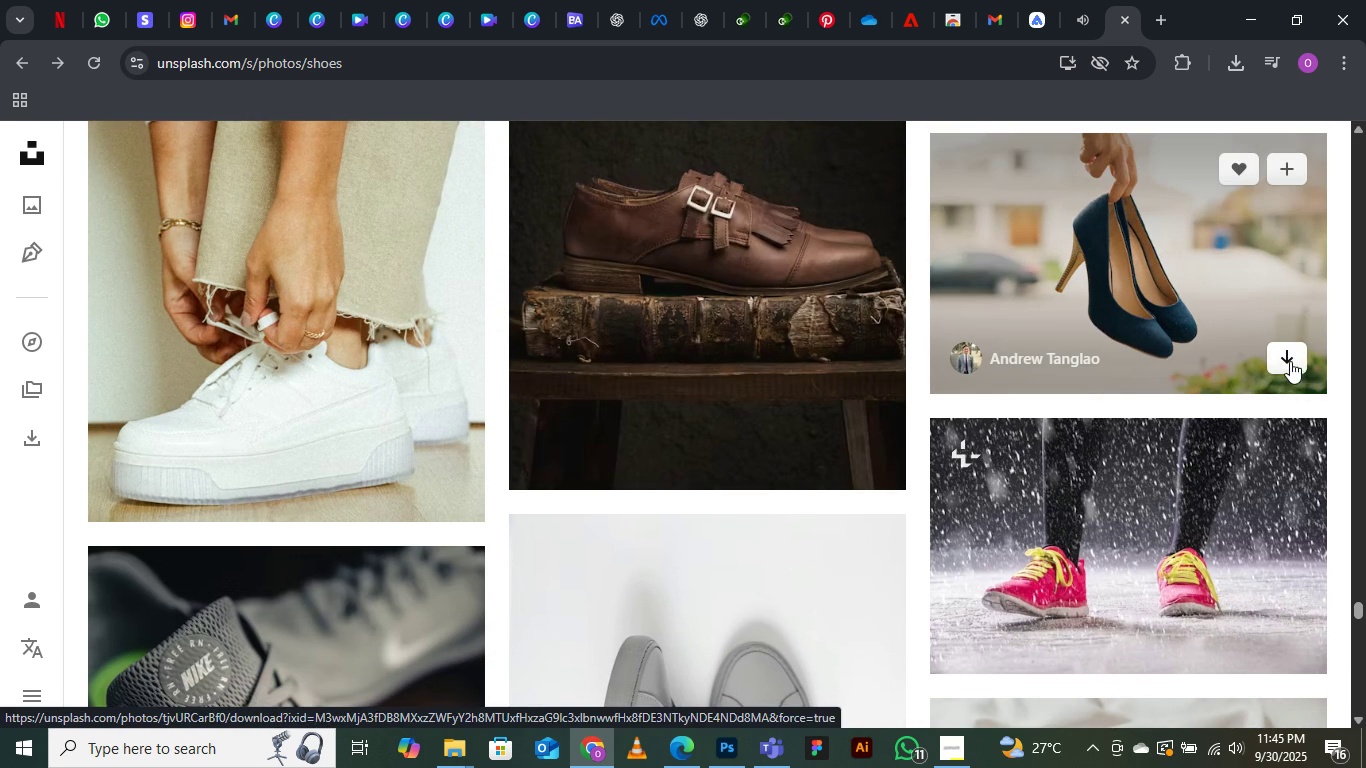 
wait(5.2)
 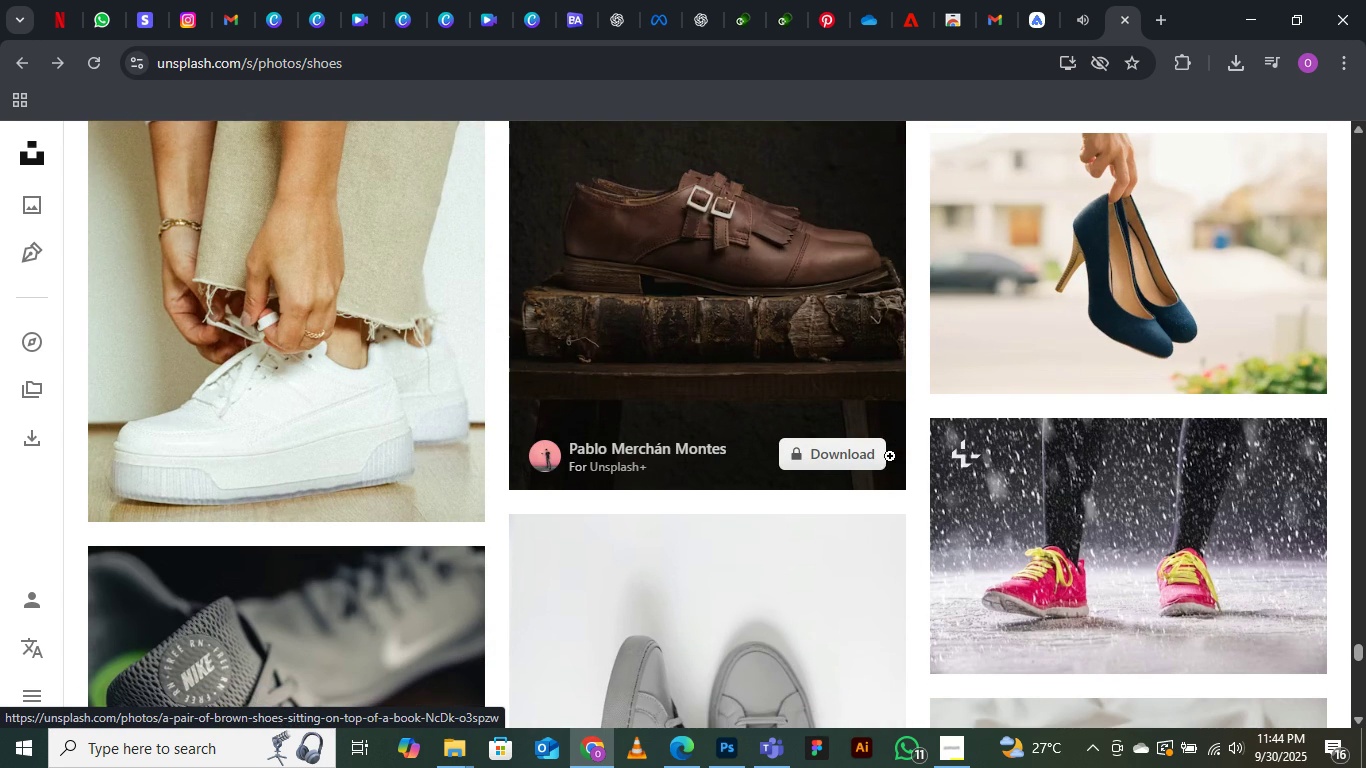 
left_click([932, 506])
 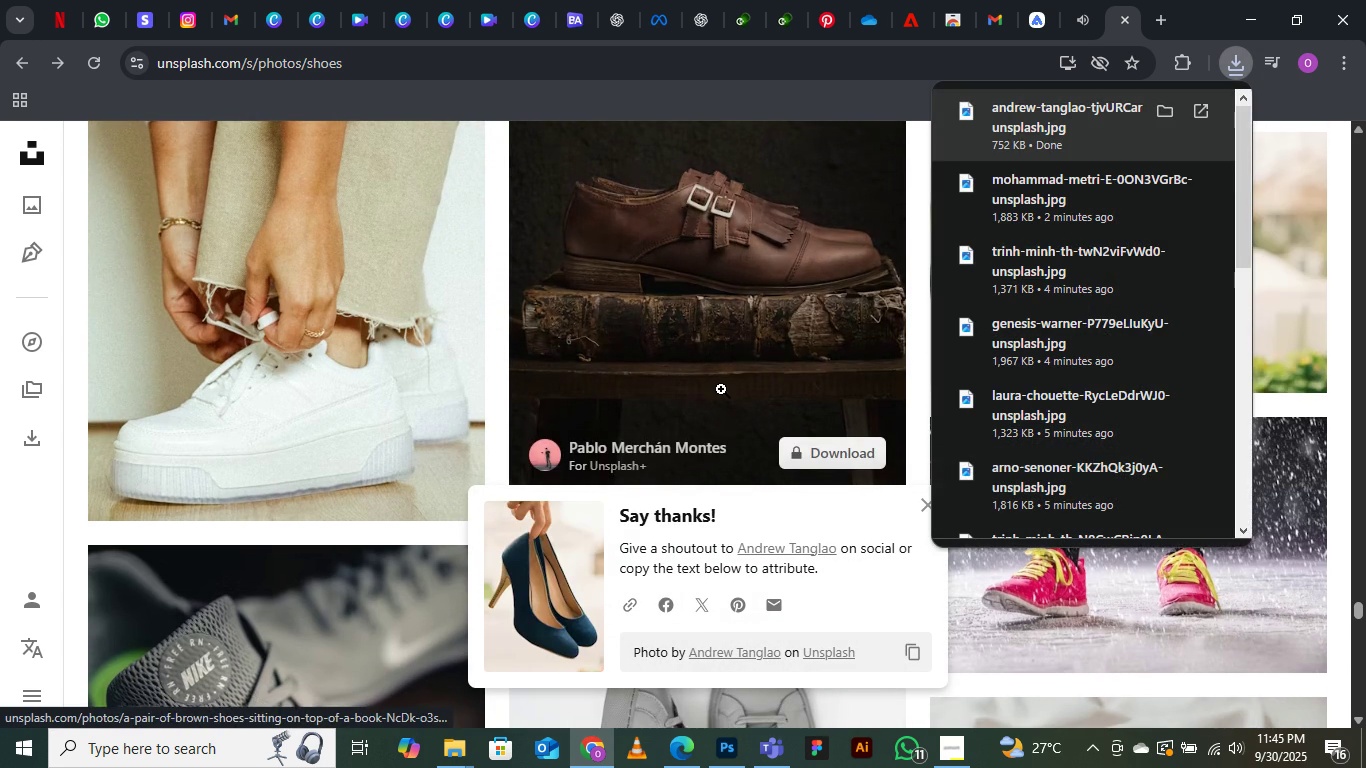 
scroll: coordinate [721, 389], scroll_direction: down, amount: 4.0
 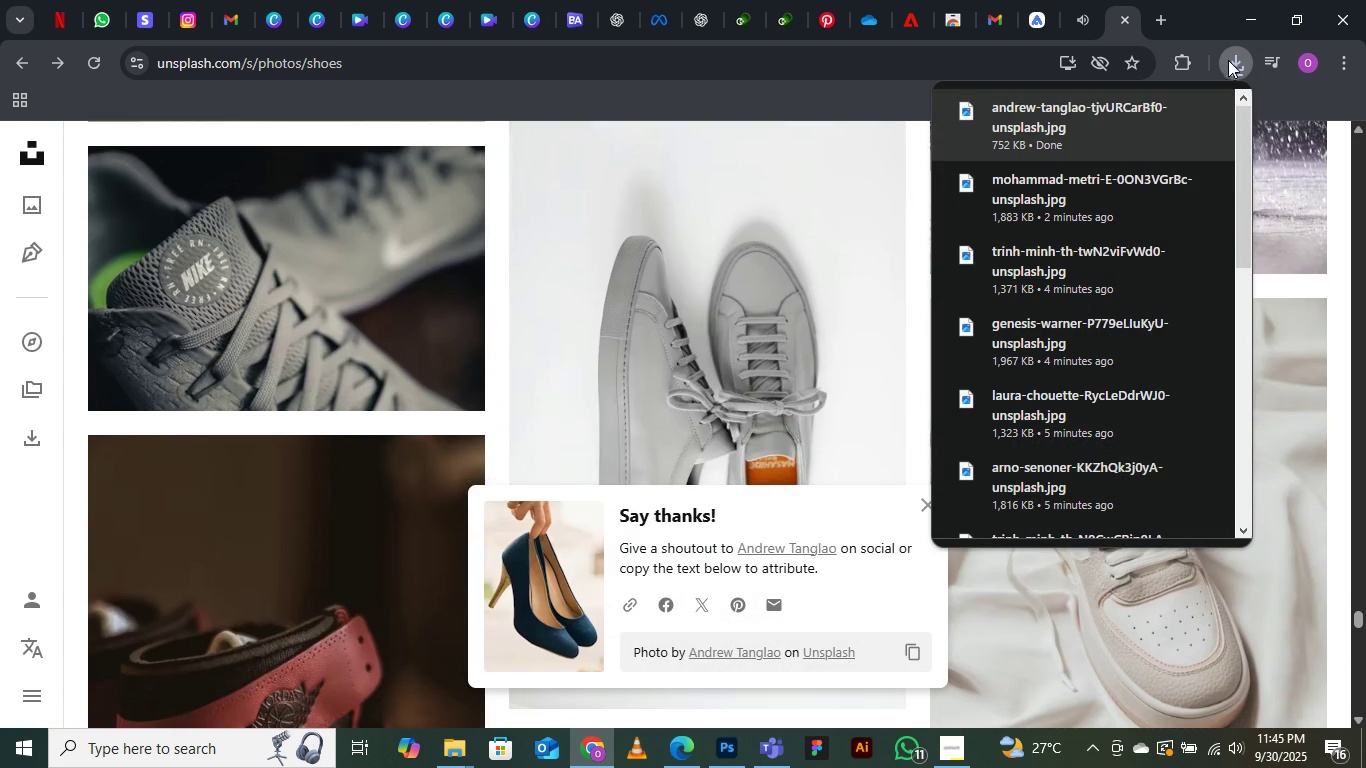 
left_click([1231, 59])
 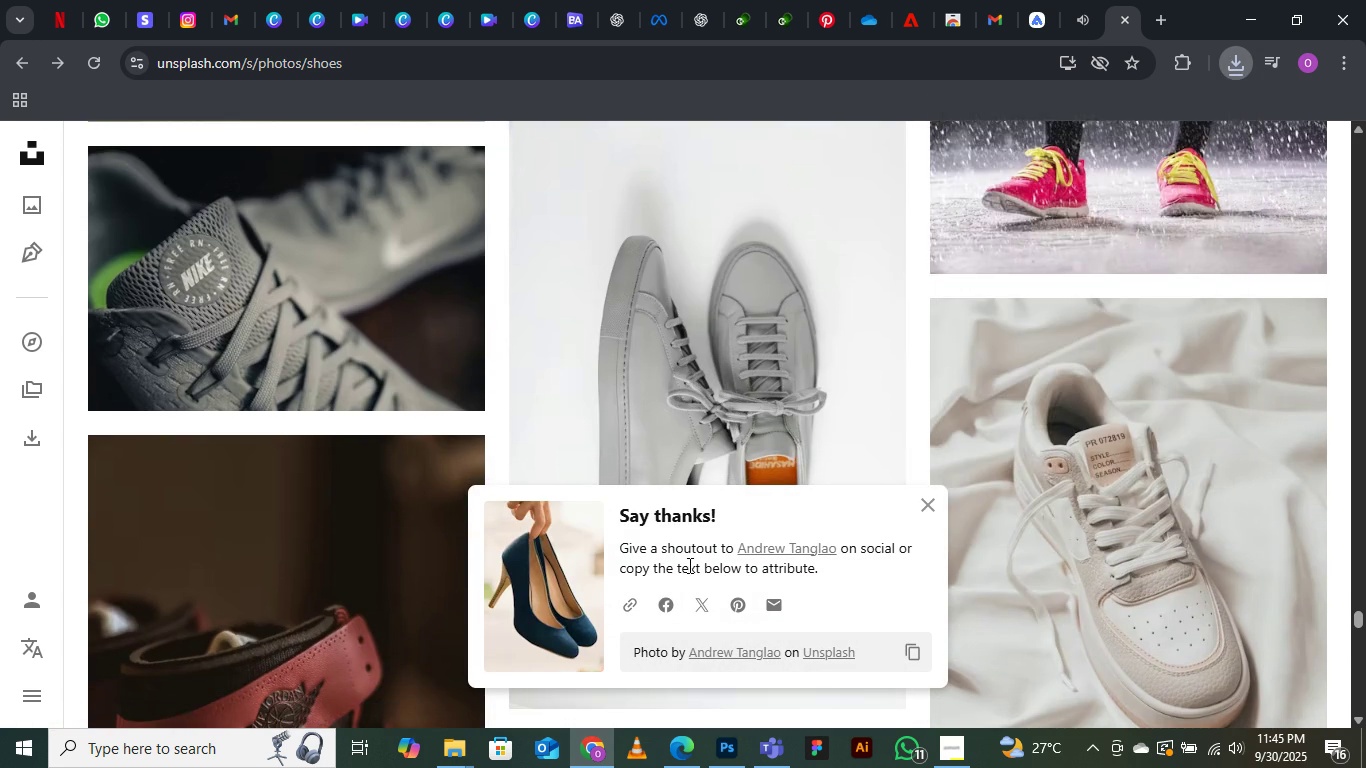 
scroll: coordinate [688, 565], scroll_direction: down, amount: 2.0
 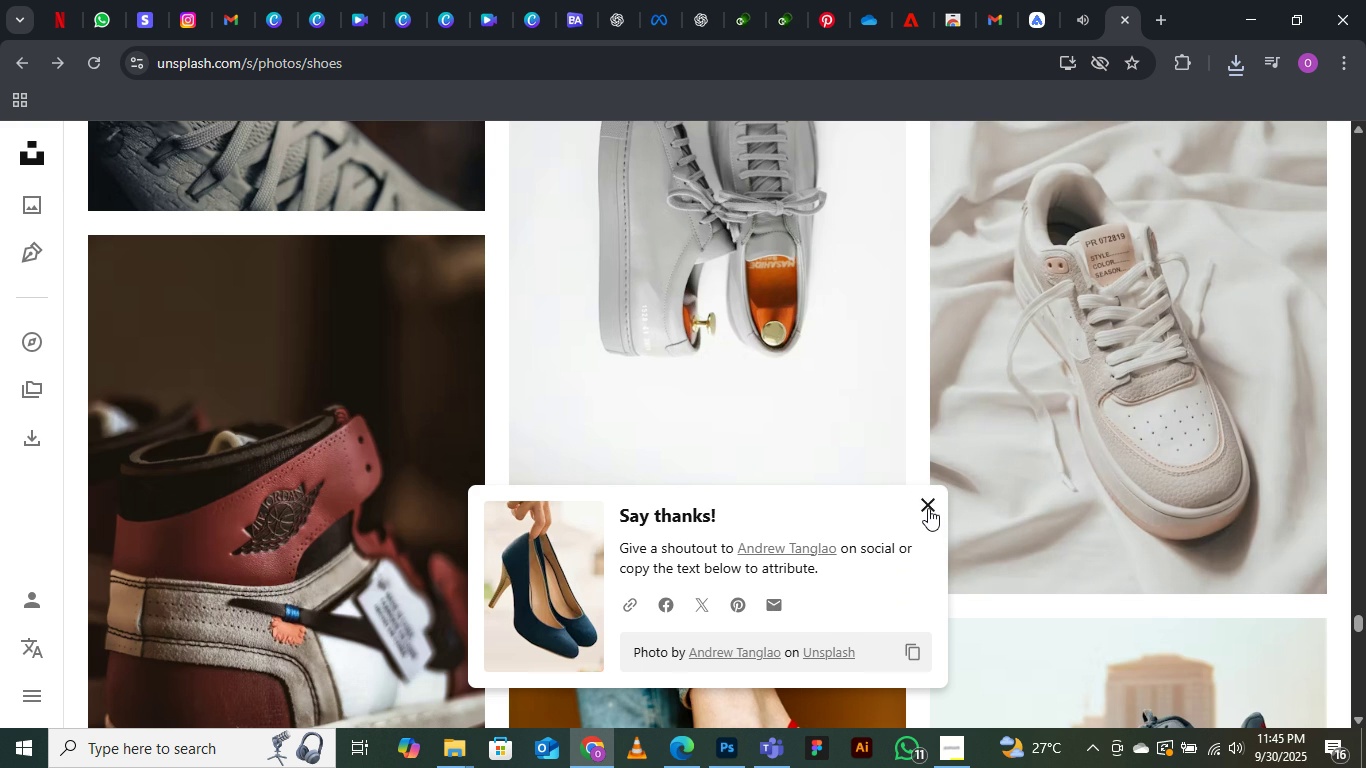 
left_click([928, 508])
 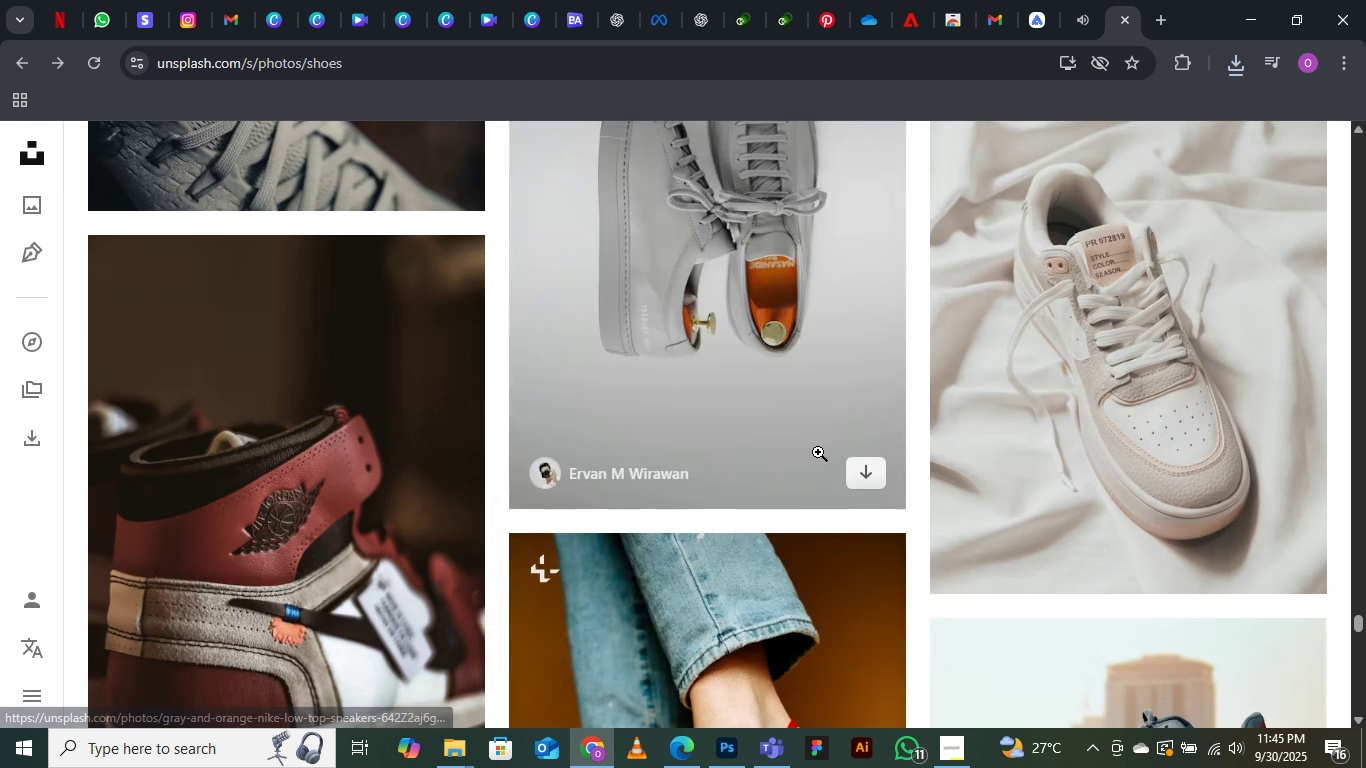 
scroll: coordinate [771, 468], scroll_direction: down, amount: 27.0
 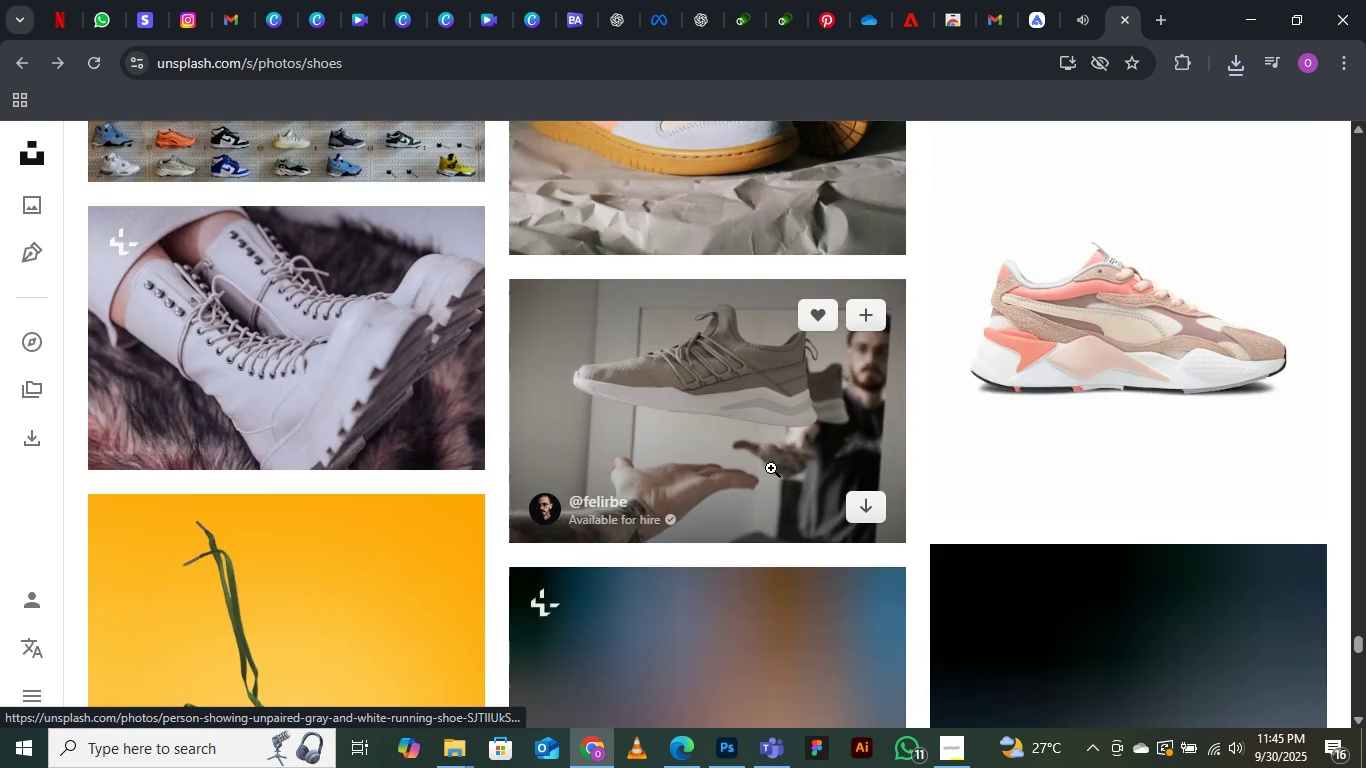 
scroll: coordinate [771, 469], scroll_direction: down, amount: 7.0
 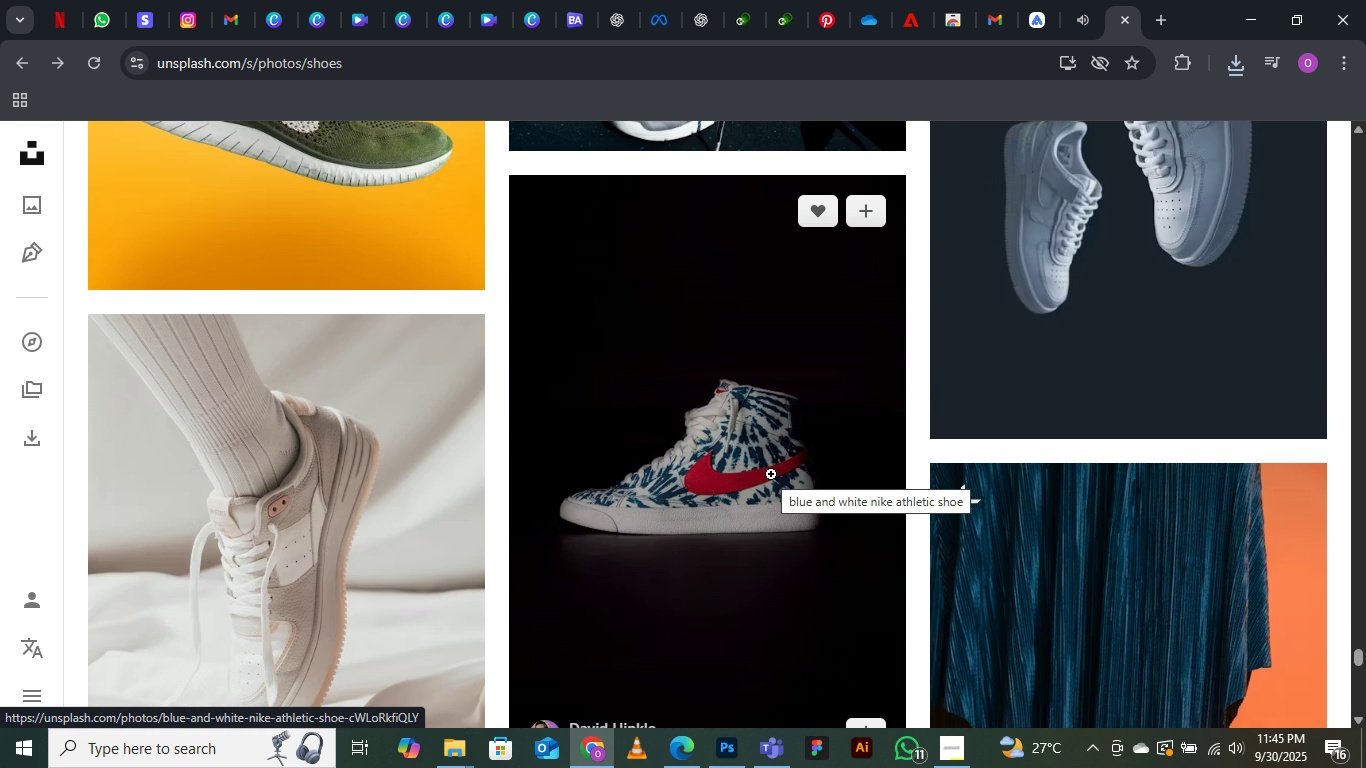 
wait(5.17)
 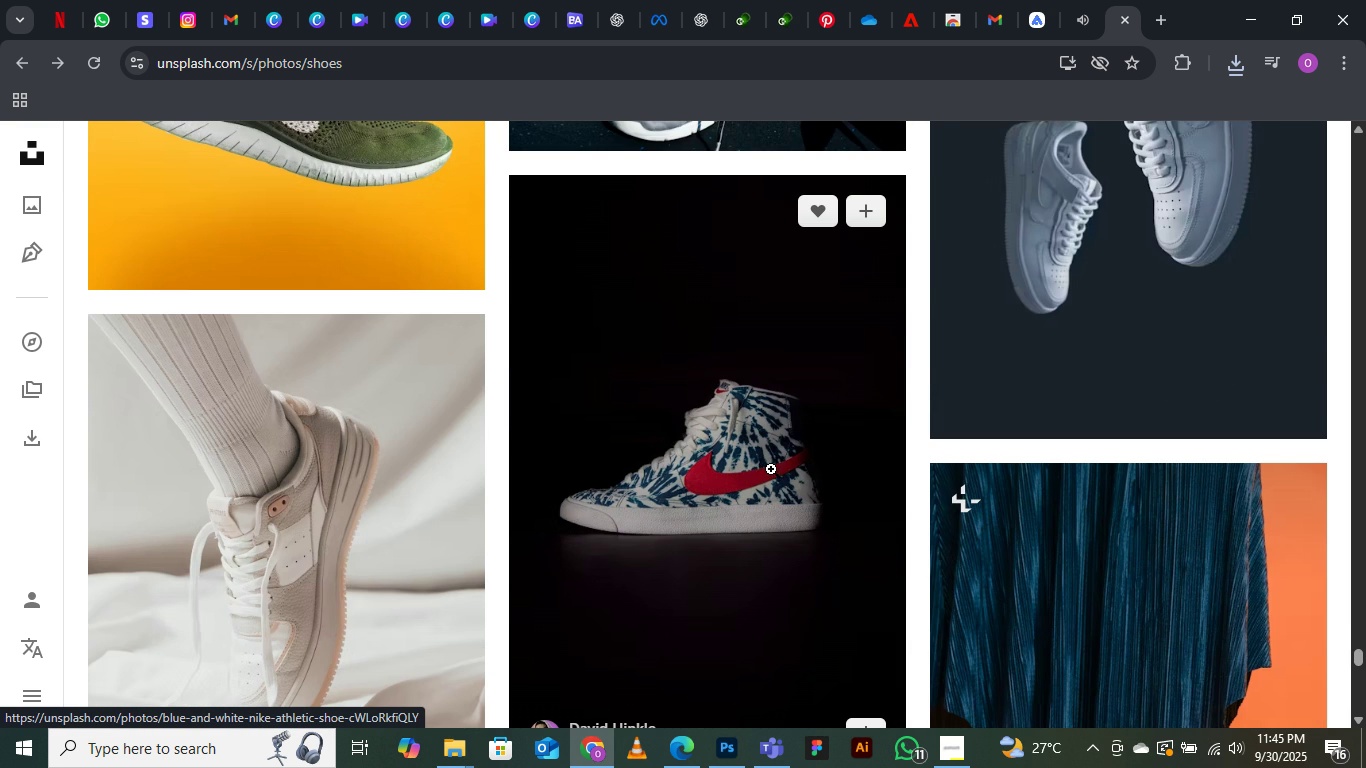 
scroll: coordinate [515, 419], scroll_direction: down, amount: 5.0
 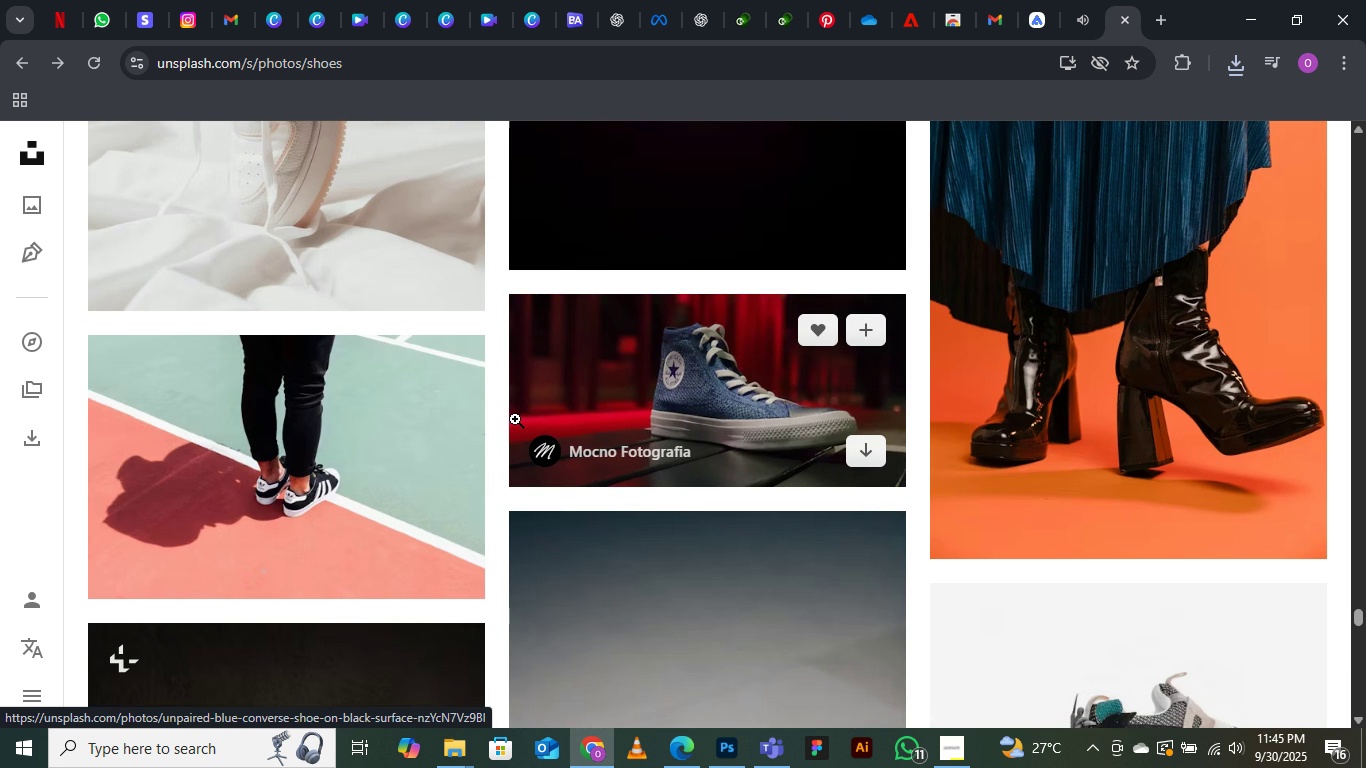 
wait(5.06)
 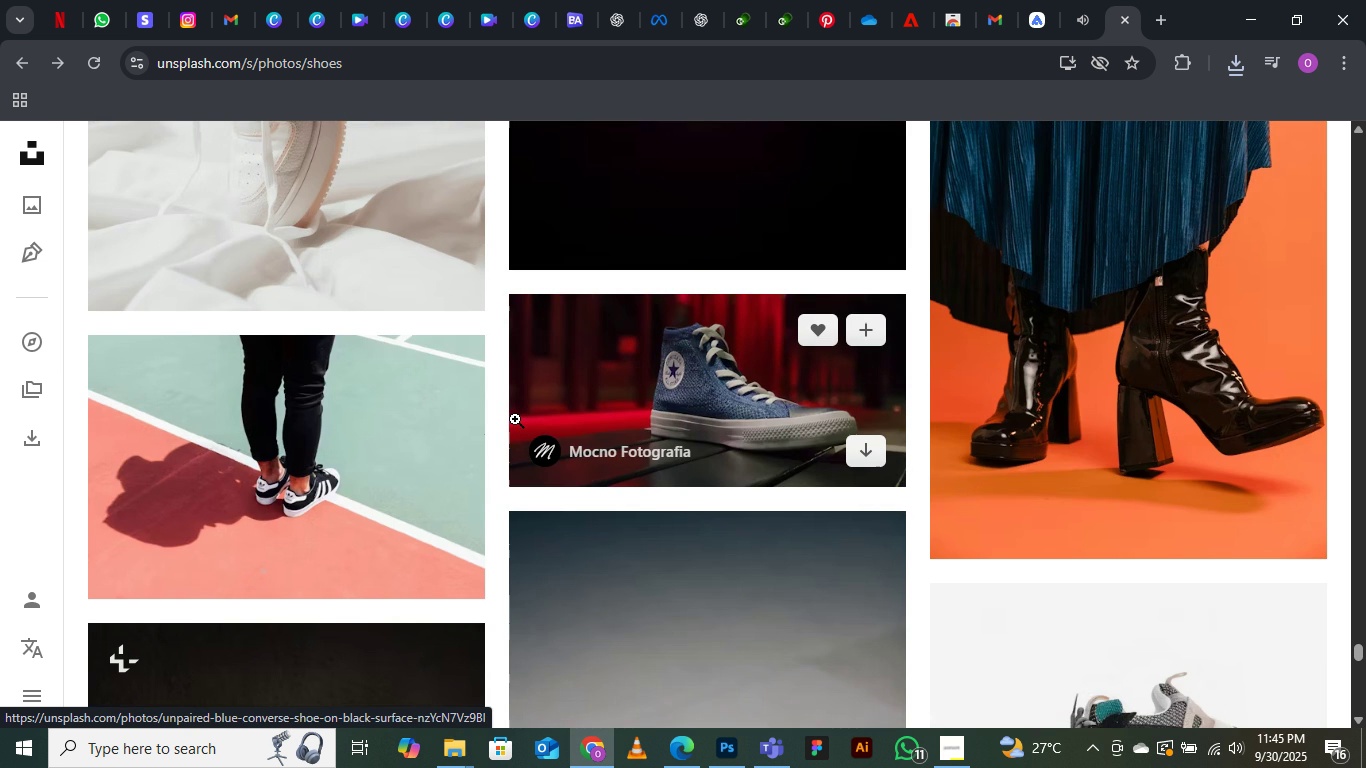 
scroll: coordinate [478, 410], scroll_direction: down, amount: 16.0
 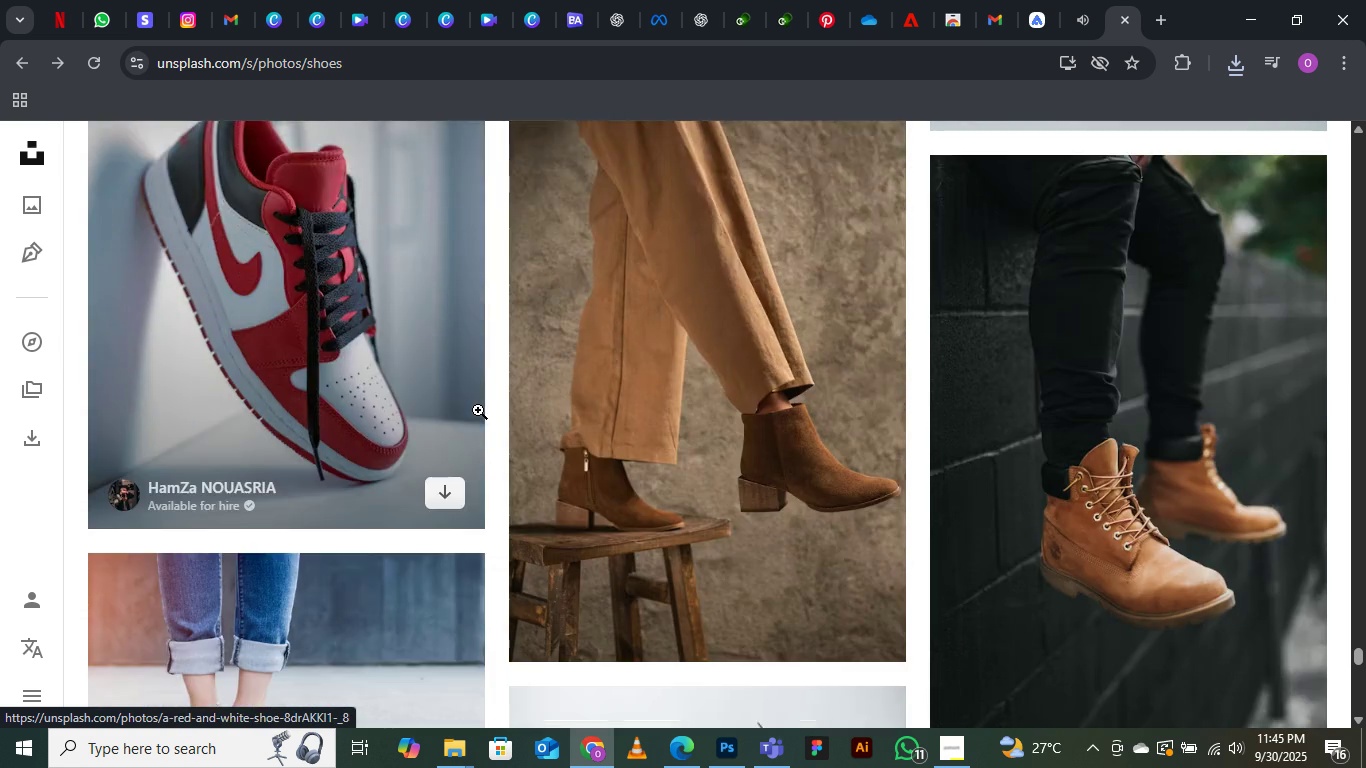 
scroll: coordinate [822, 444], scroll_direction: down, amount: 30.0
 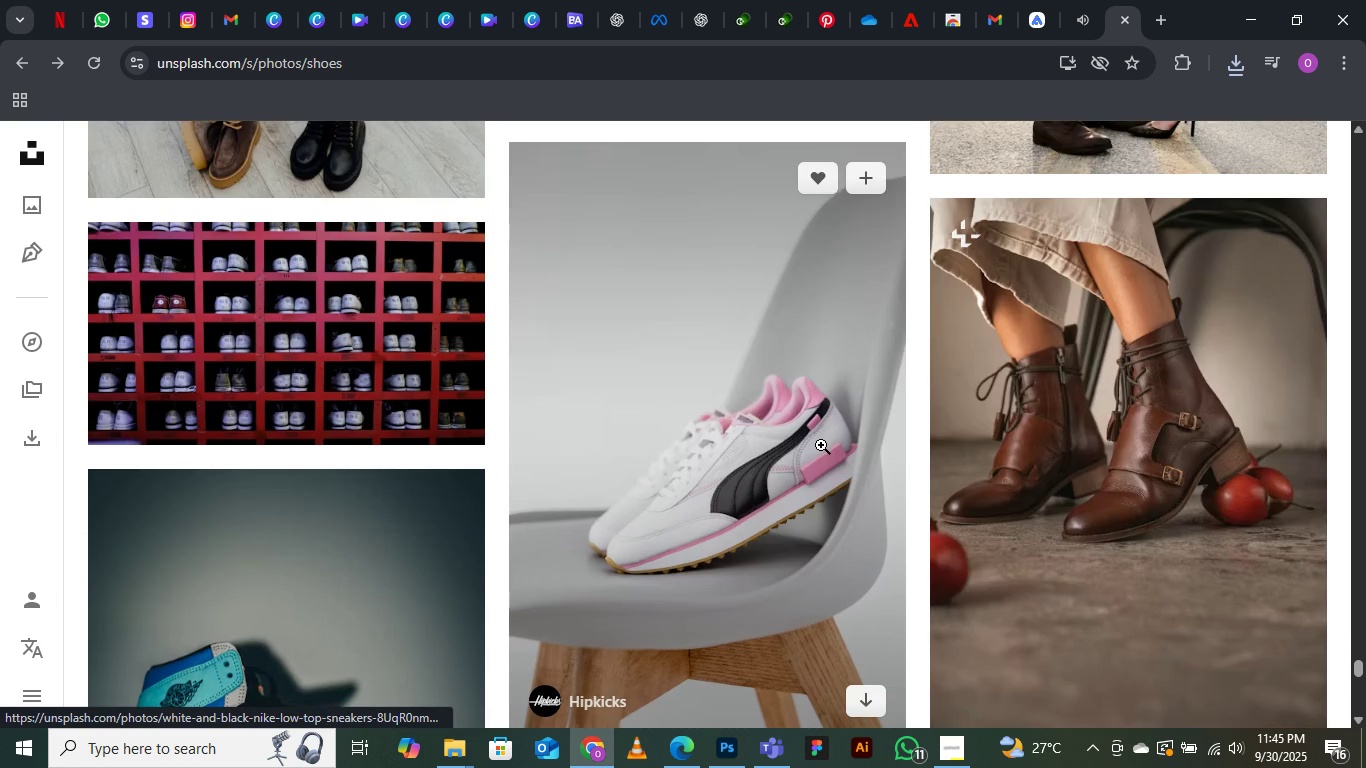 
scroll: coordinate [812, 450], scroll_direction: down, amount: 36.0
 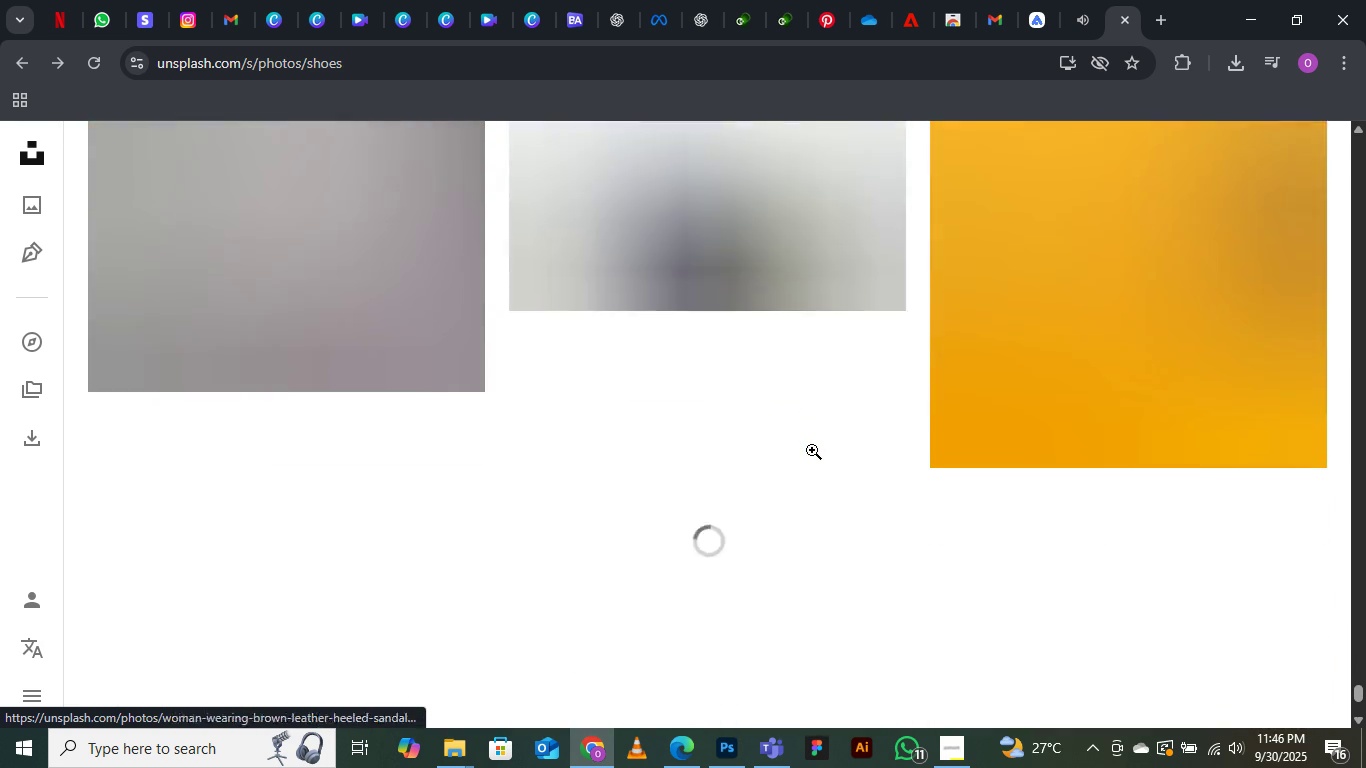 
scroll: coordinate [812, 450], scroll_direction: up, amount: 6.0
 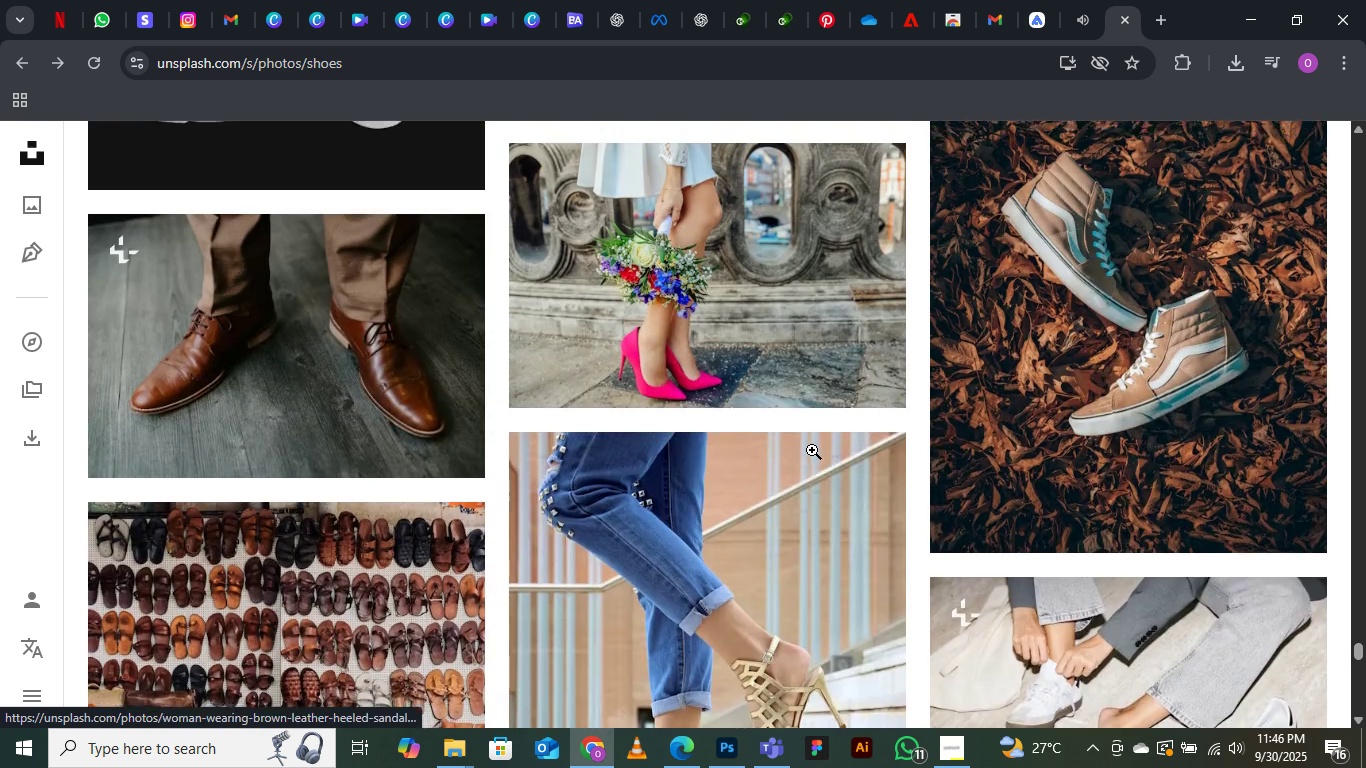 
scroll: coordinate [805, 456], scroll_direction: down, amount: 36.0
 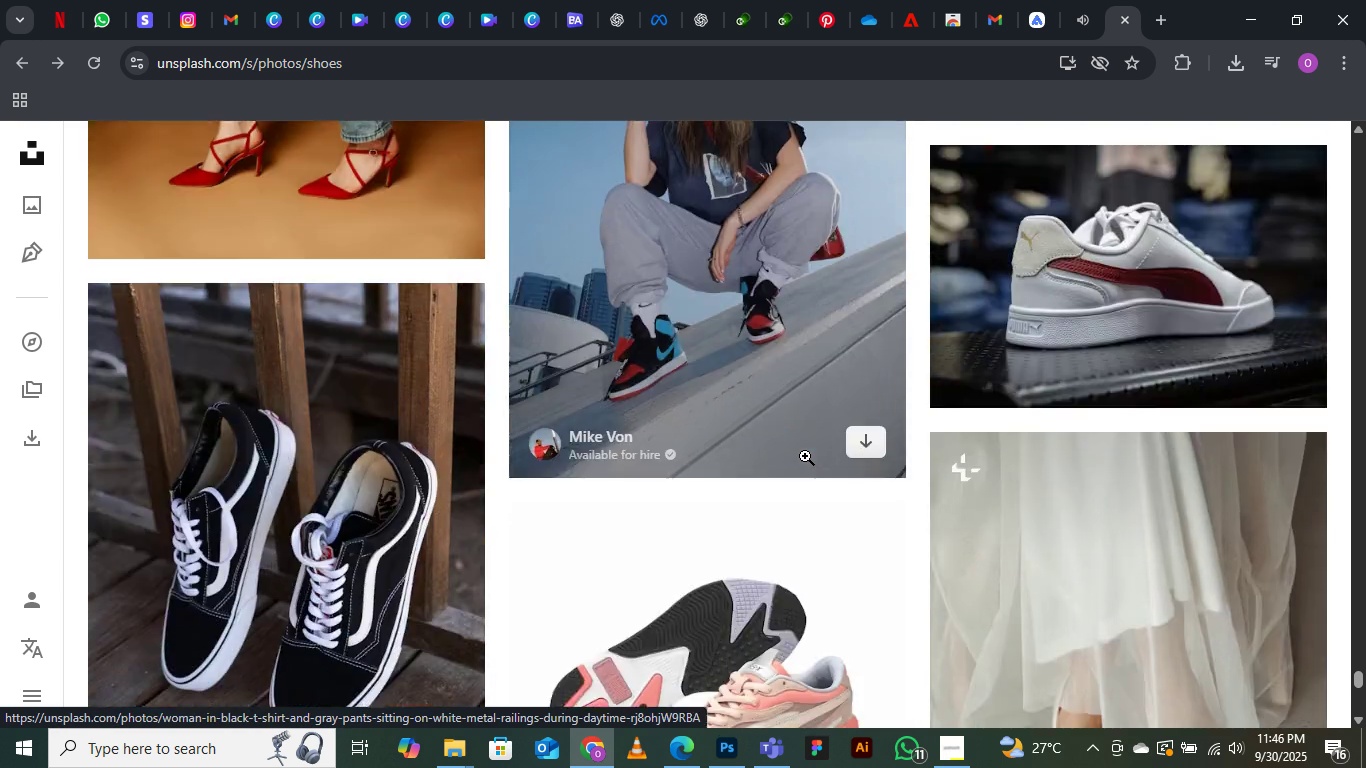 
scroll: coordinate [805, 456], scroll_direction: up, amount: 6.0
 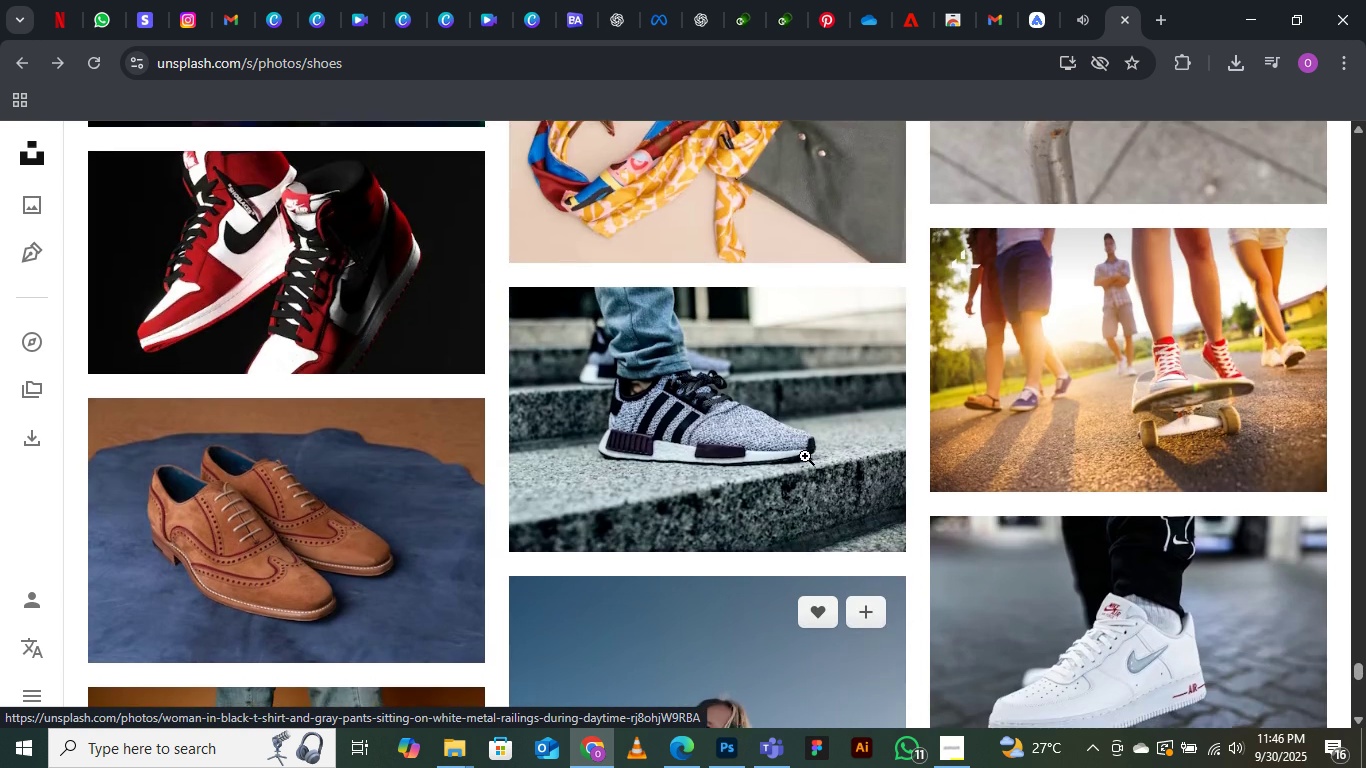 
scroll: coordinate [803, 457], scroll_direction: down, amount: 29.0
 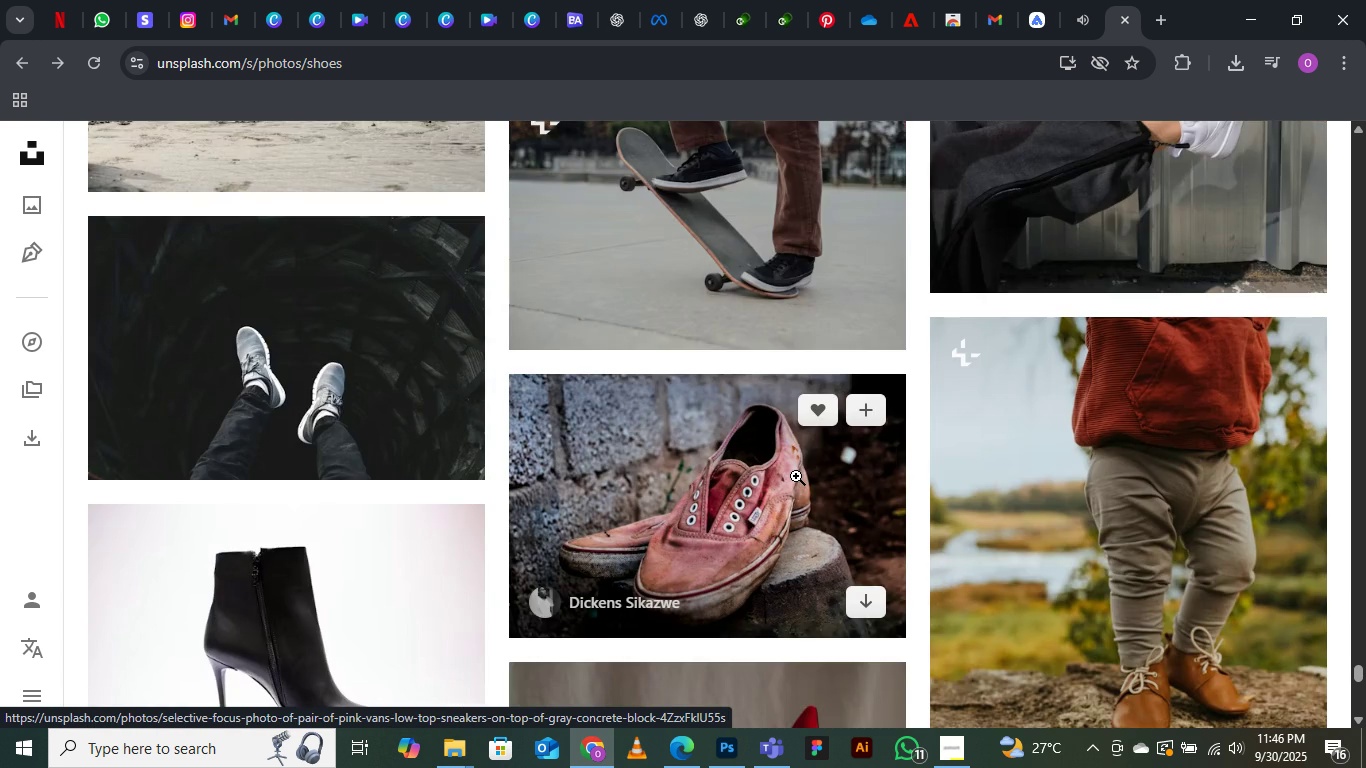 
scroll: coordinate [796, 476], scroll_direction: up, amount: 5.0
 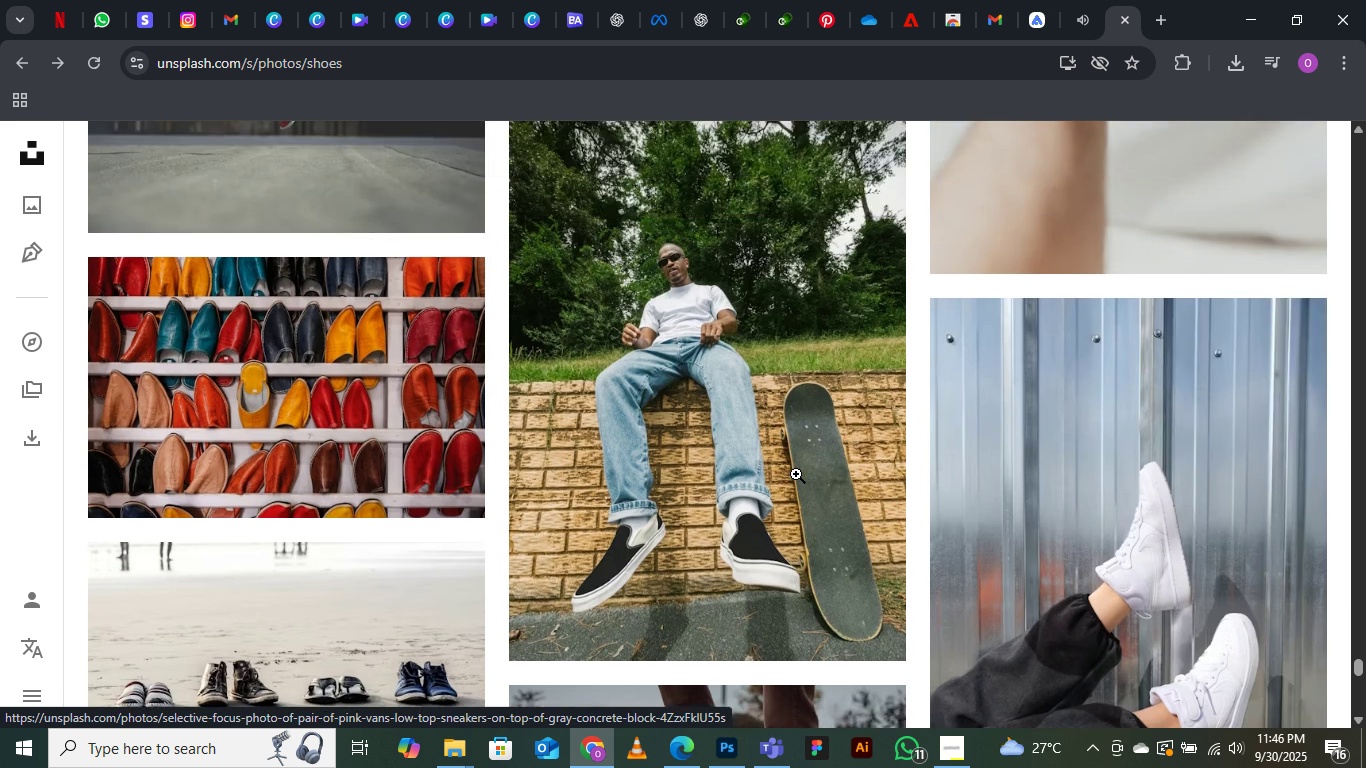 
scroll: coordinate [795, 472], scroll_direction: down, amount: 23.0
 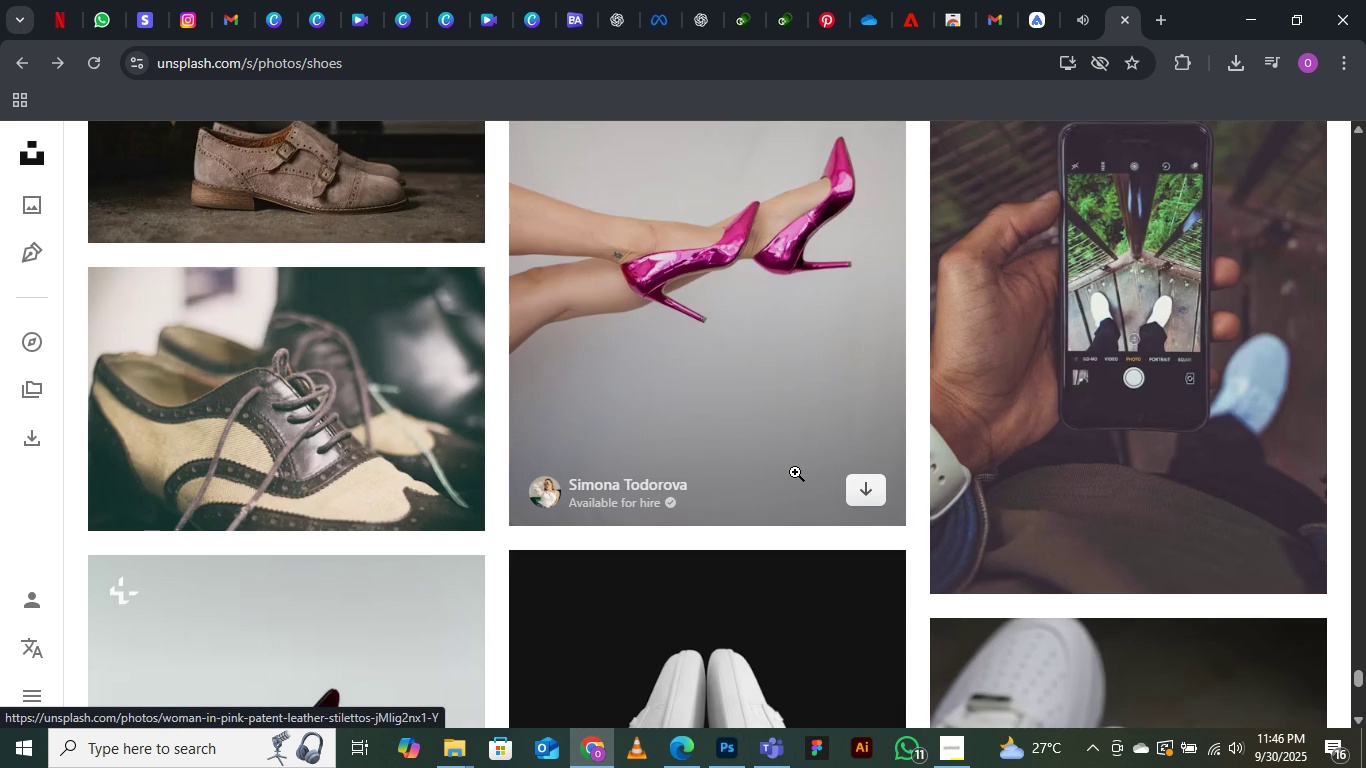 
scroll: coordinate [783, 484], scroll_direction: down, amount: 19.0
 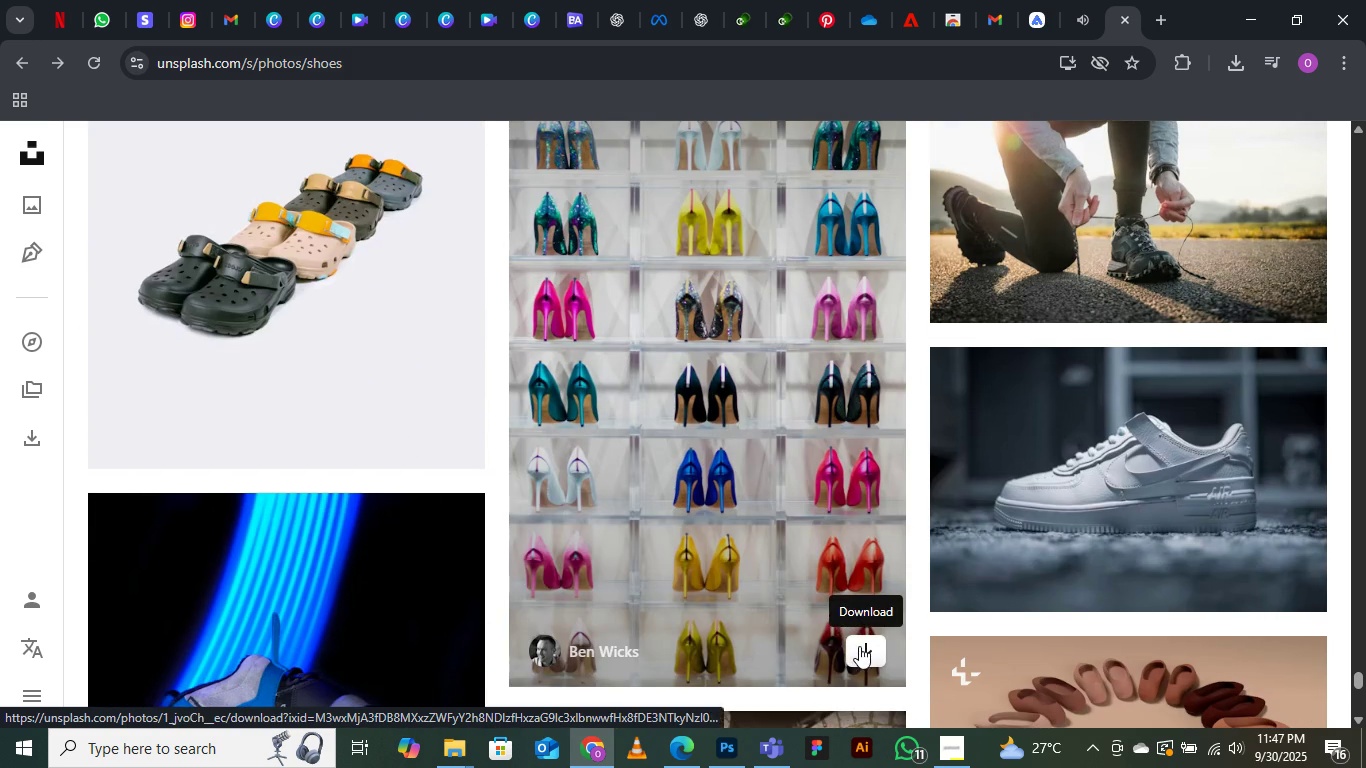 
left_click([859, 647])
 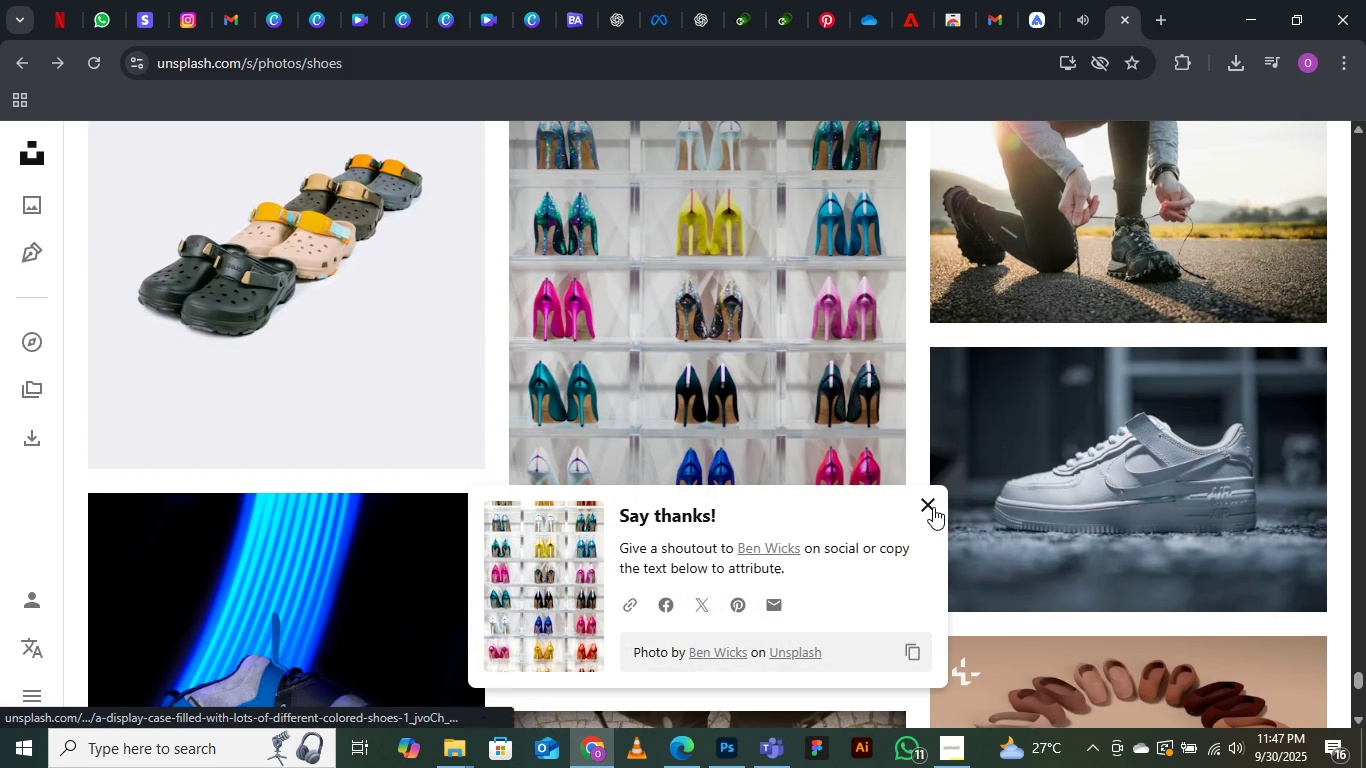 
left_click([929, 503])
 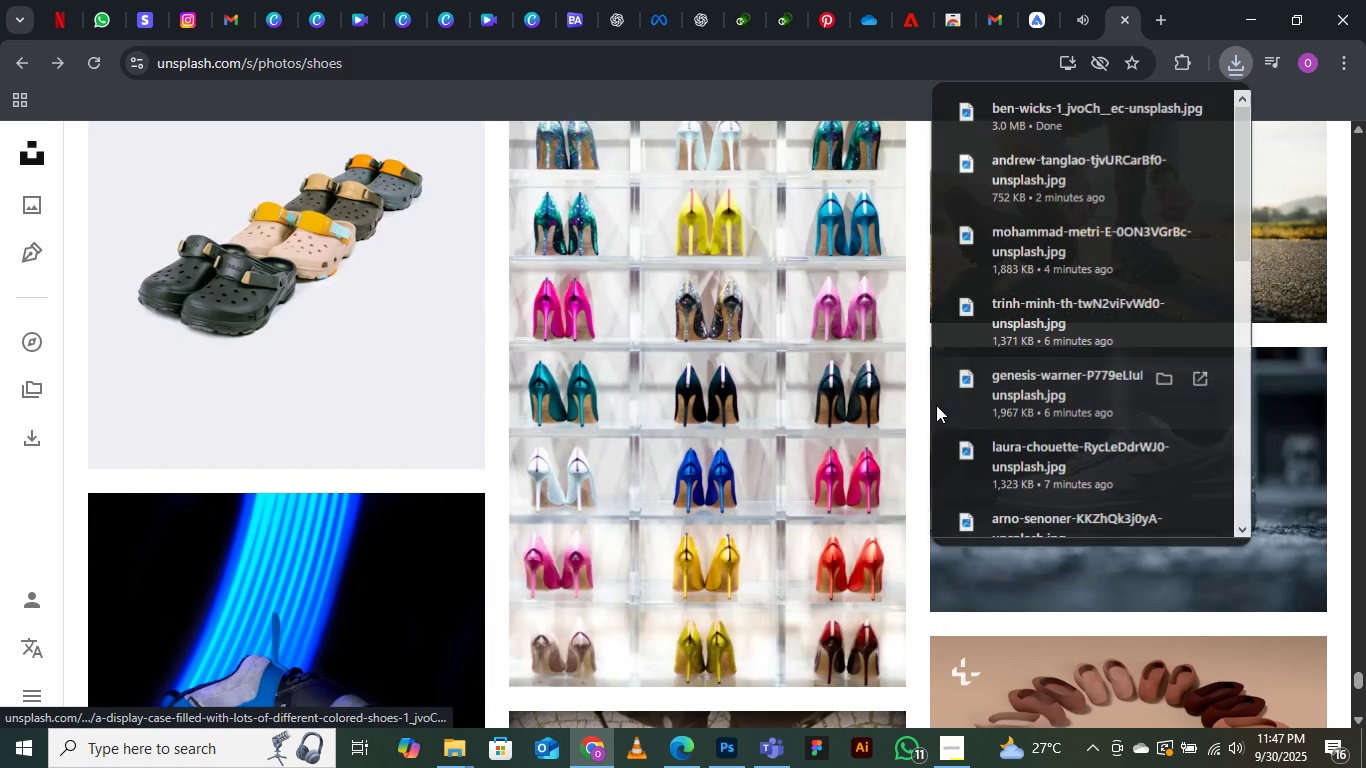 
scroll: coordinate [827, 392], scroll_direction: none, amount: 0.0
 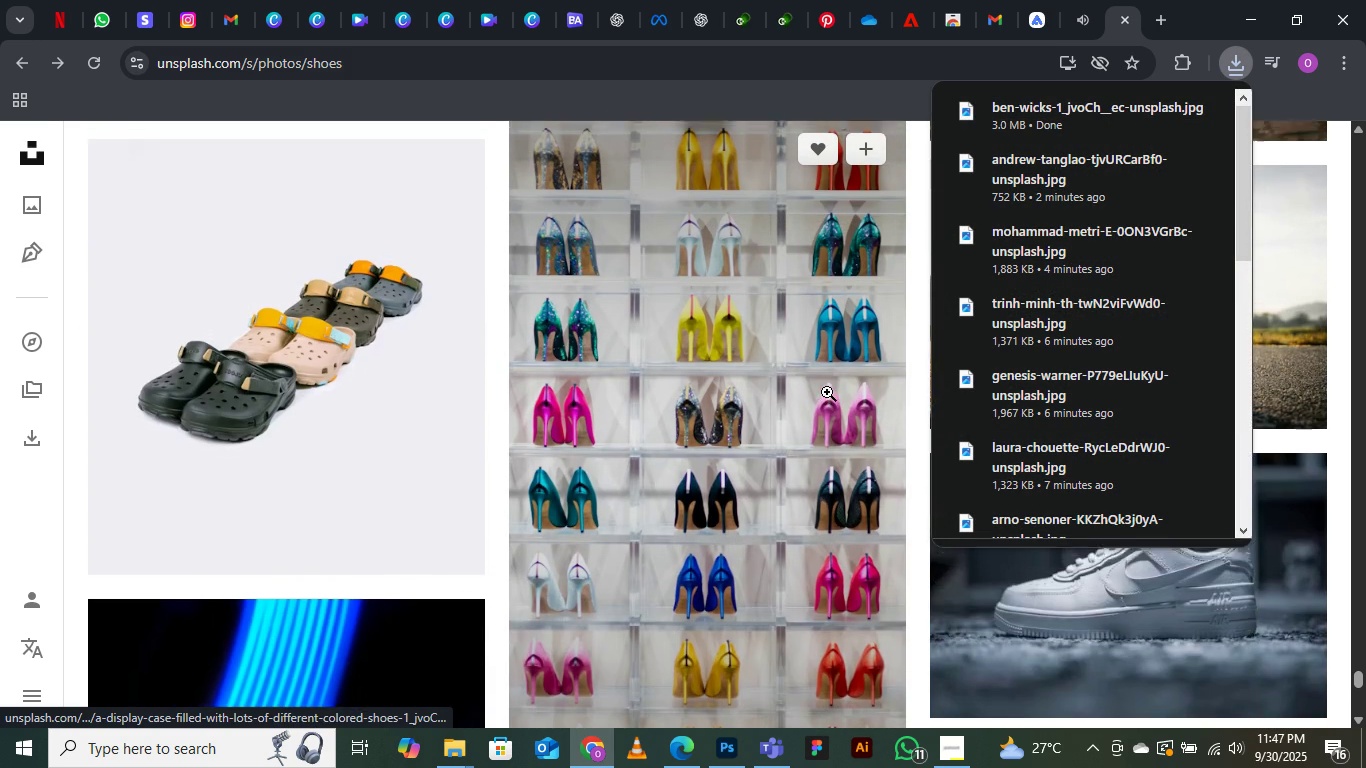 
scroll: coordinate [827, 392], scroll_direction: up, amount: 2.0
 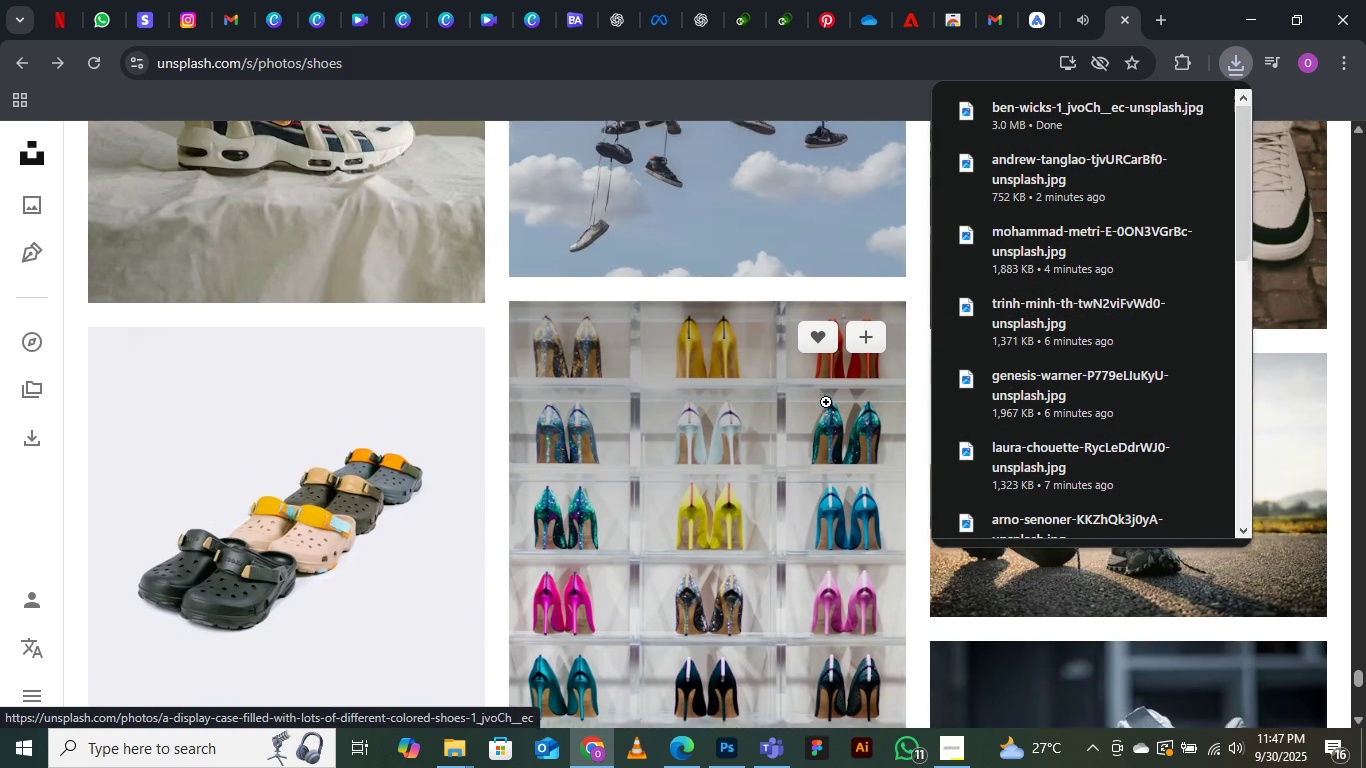 
scroll: coordinate [826, 402], scroll_direction: down, amount: 1.0
 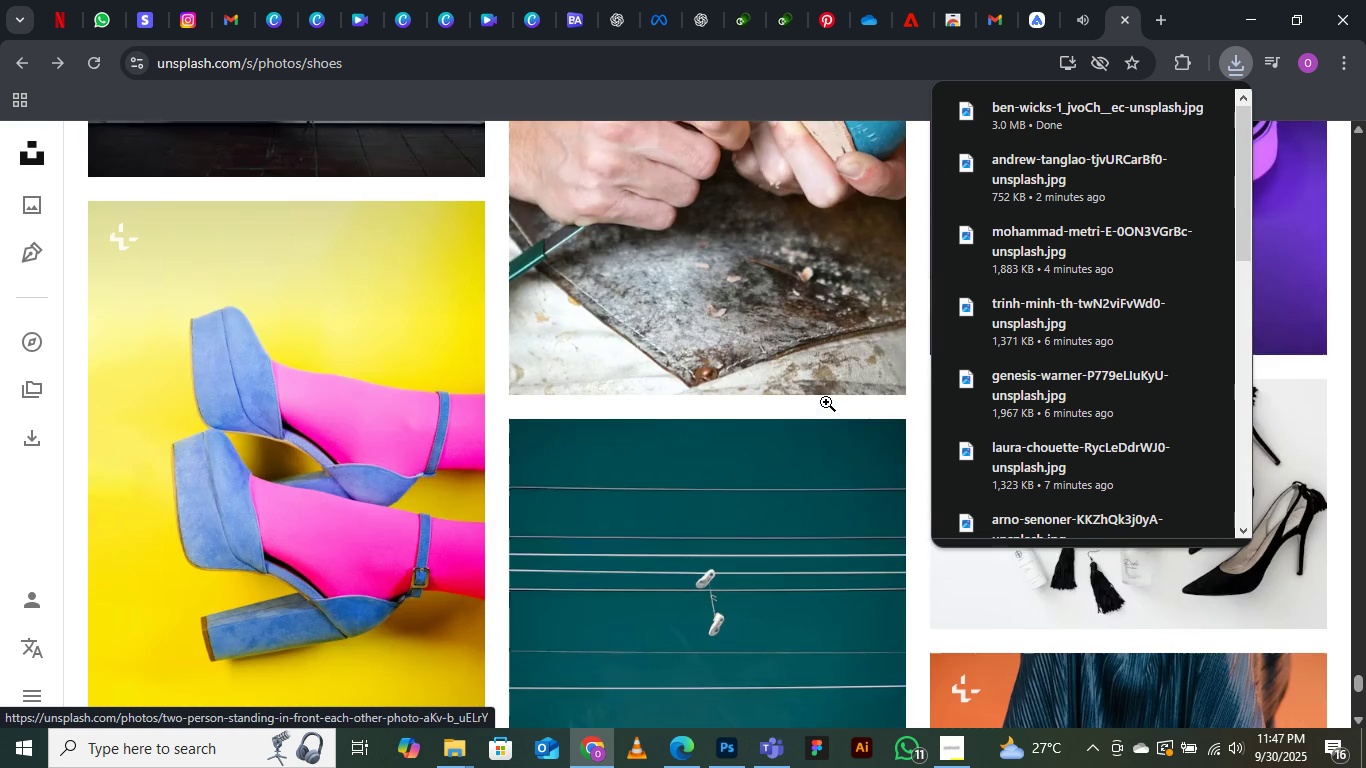 
scroll: coordinate [820, 403], scroll_direction: up, amount: 2.0
 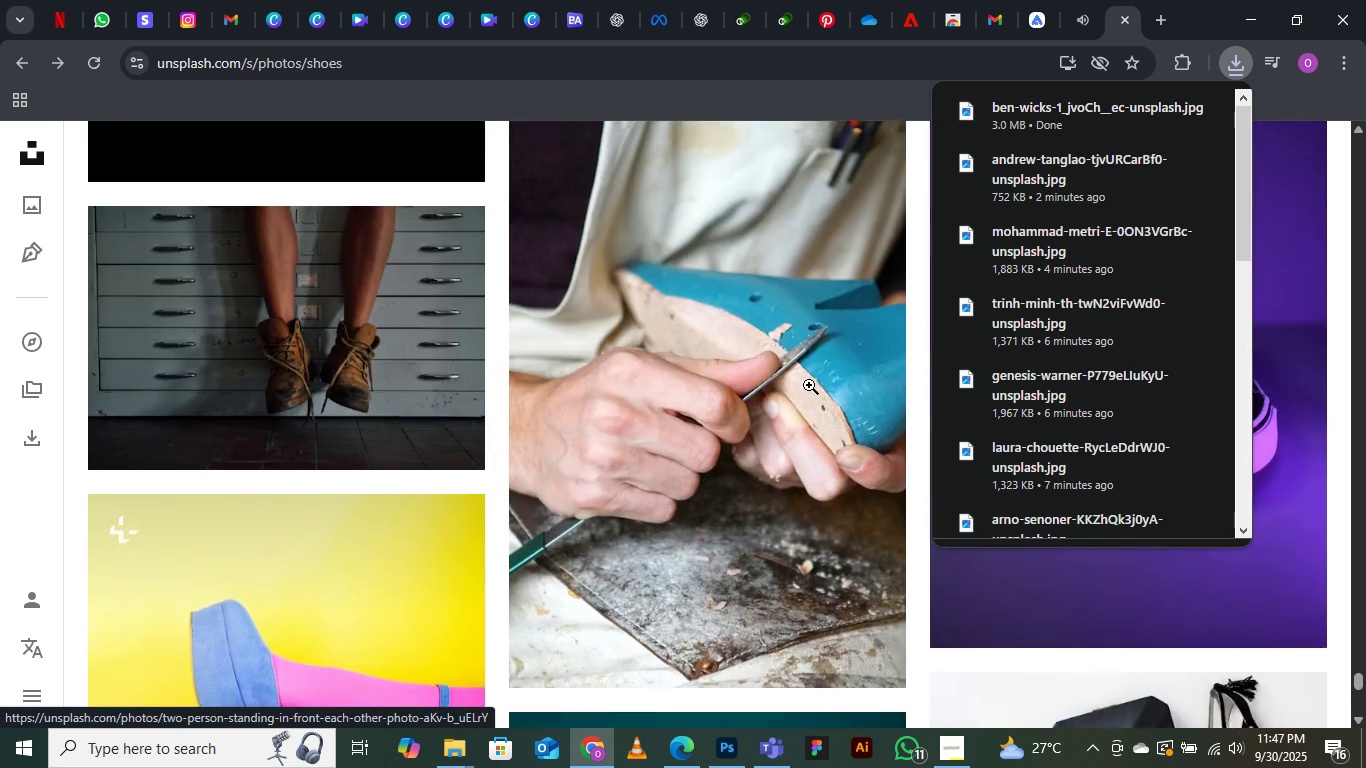 
scroll: coordinate [806, 383], scroll_direction: down, amount: 9.0
 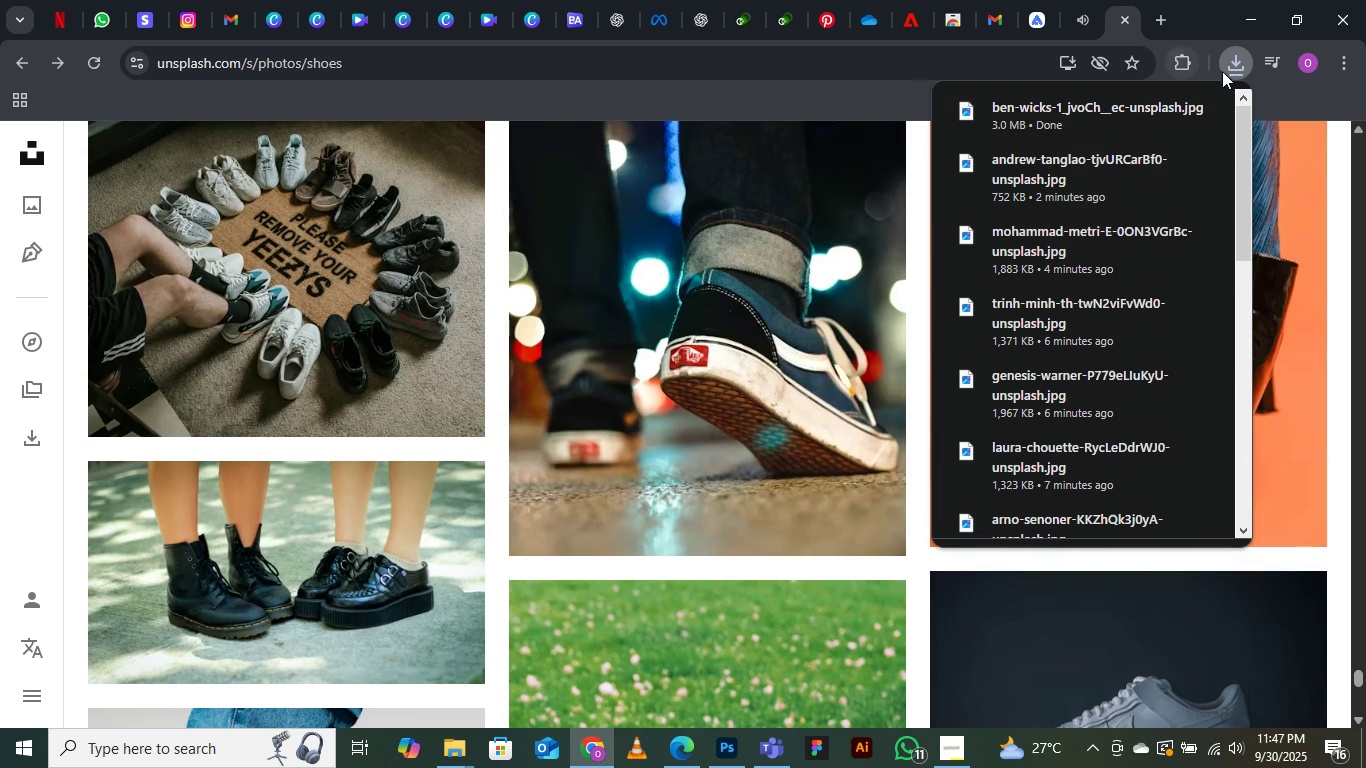 
left_click([1230, 64])
 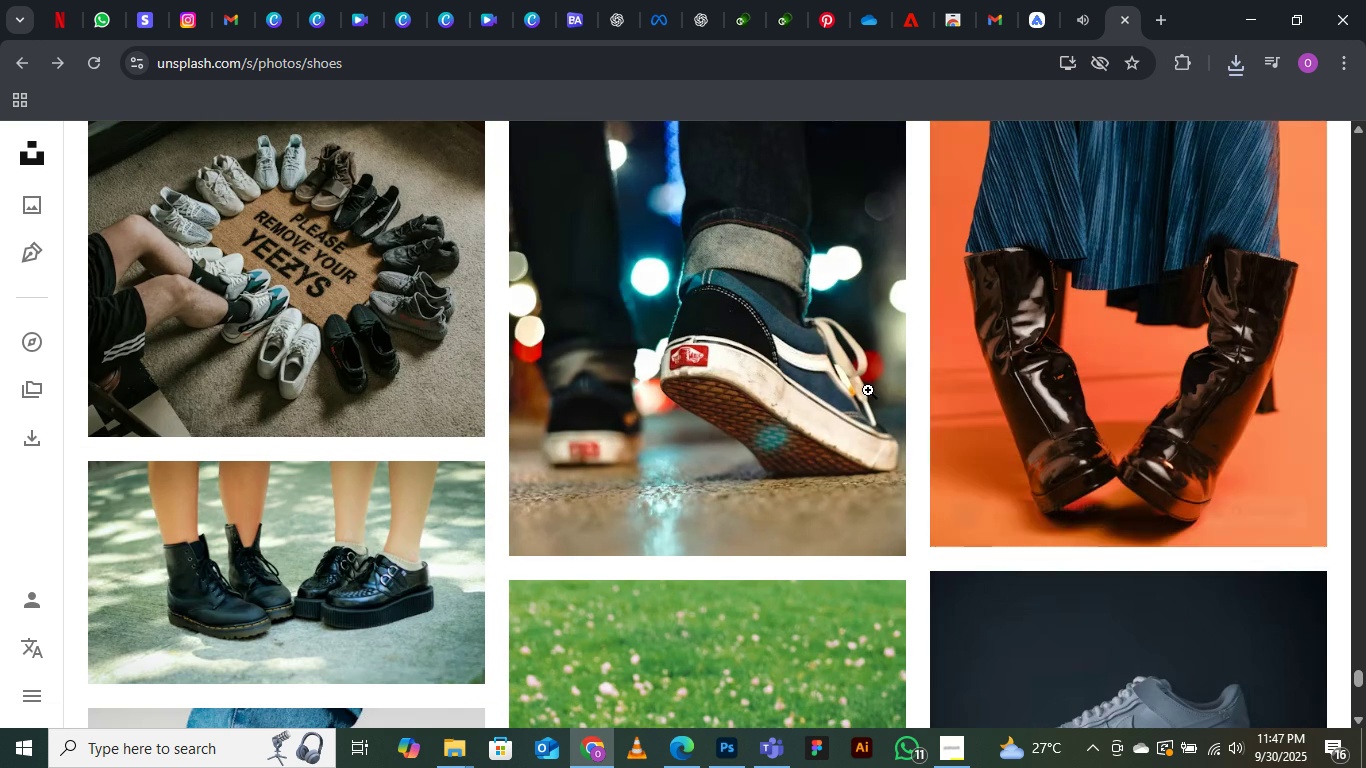 
scroll: coordinate [858, 390], scroll_direction: down, amount: 9.0
 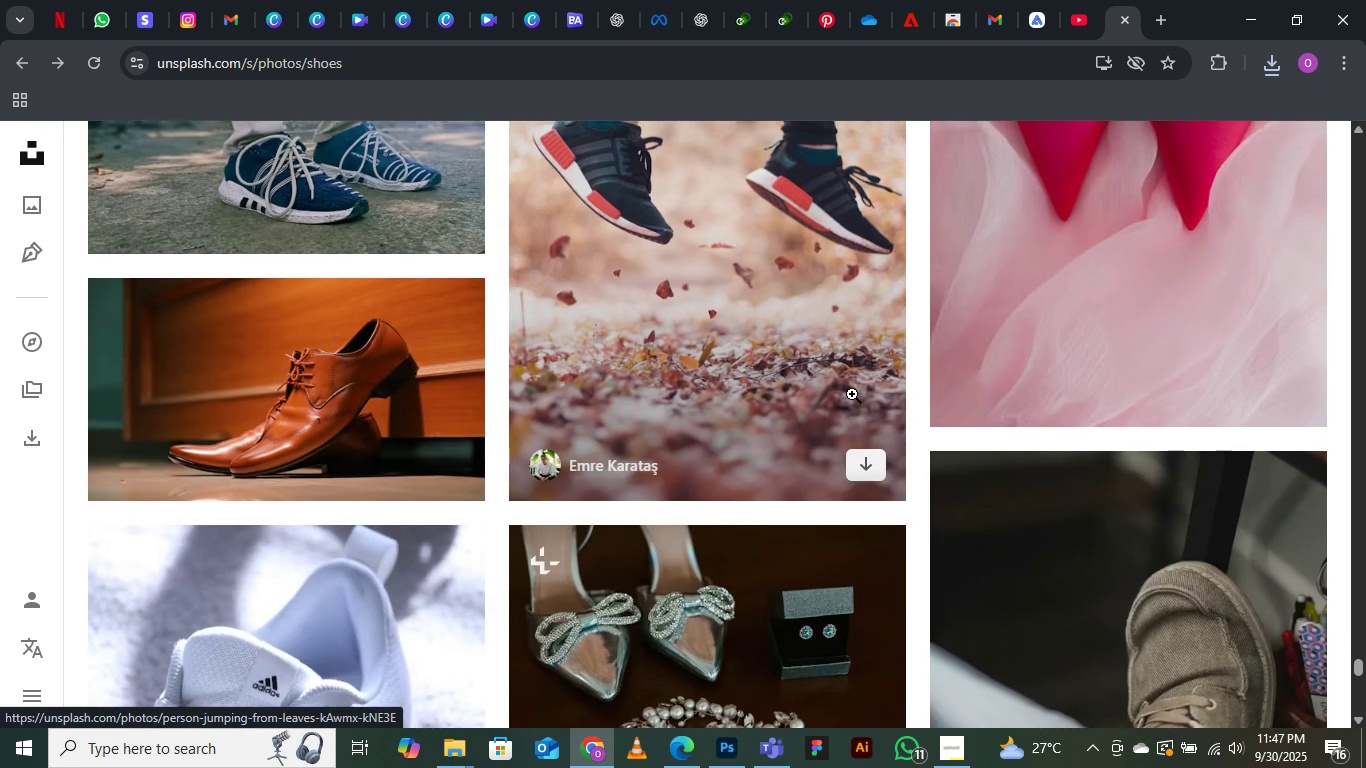 
scroll: coordinate [852, 394], scroll_direction: up, amount: 3.0
 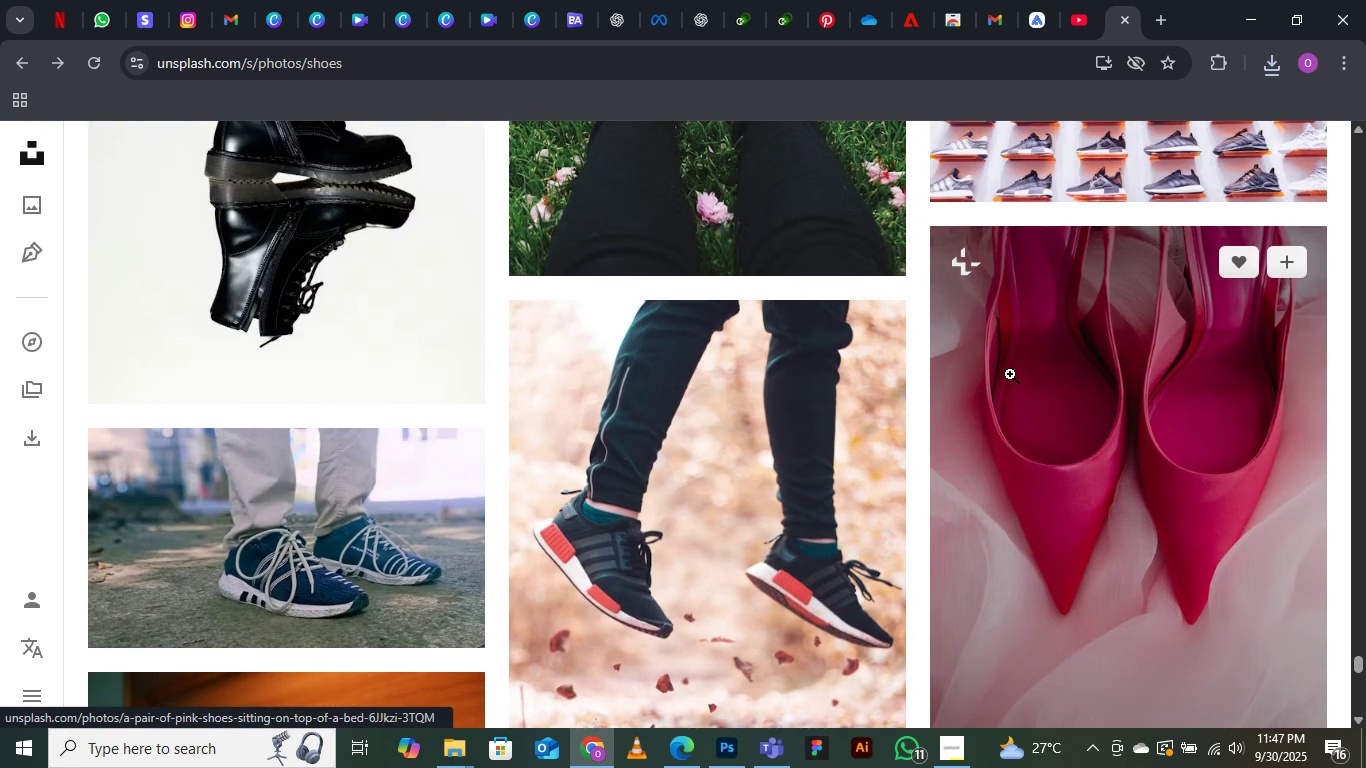 
scroll: coordinate [720, 447], scroll_direction: down, amount: 25.0
 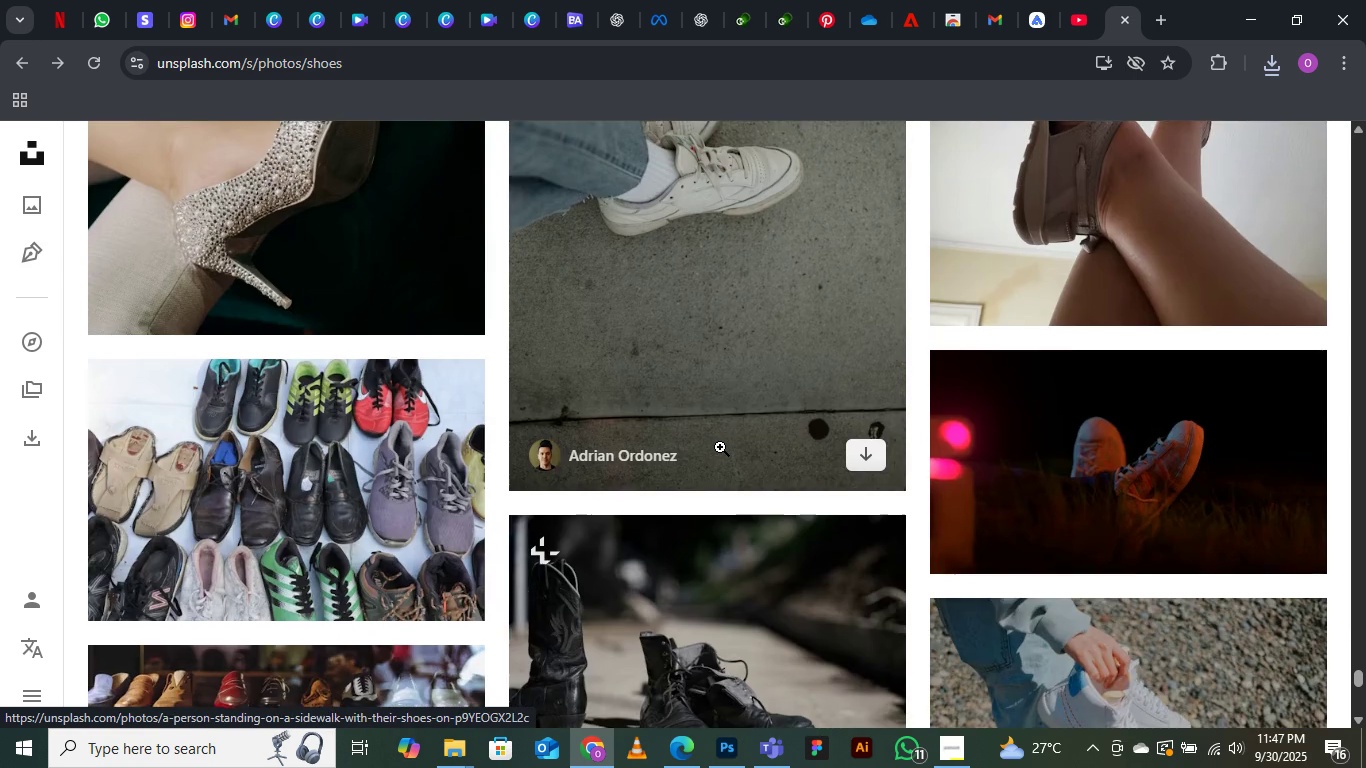 
scroll: coordinate [720, 447], scroll_direction: up, amount: 3.0
 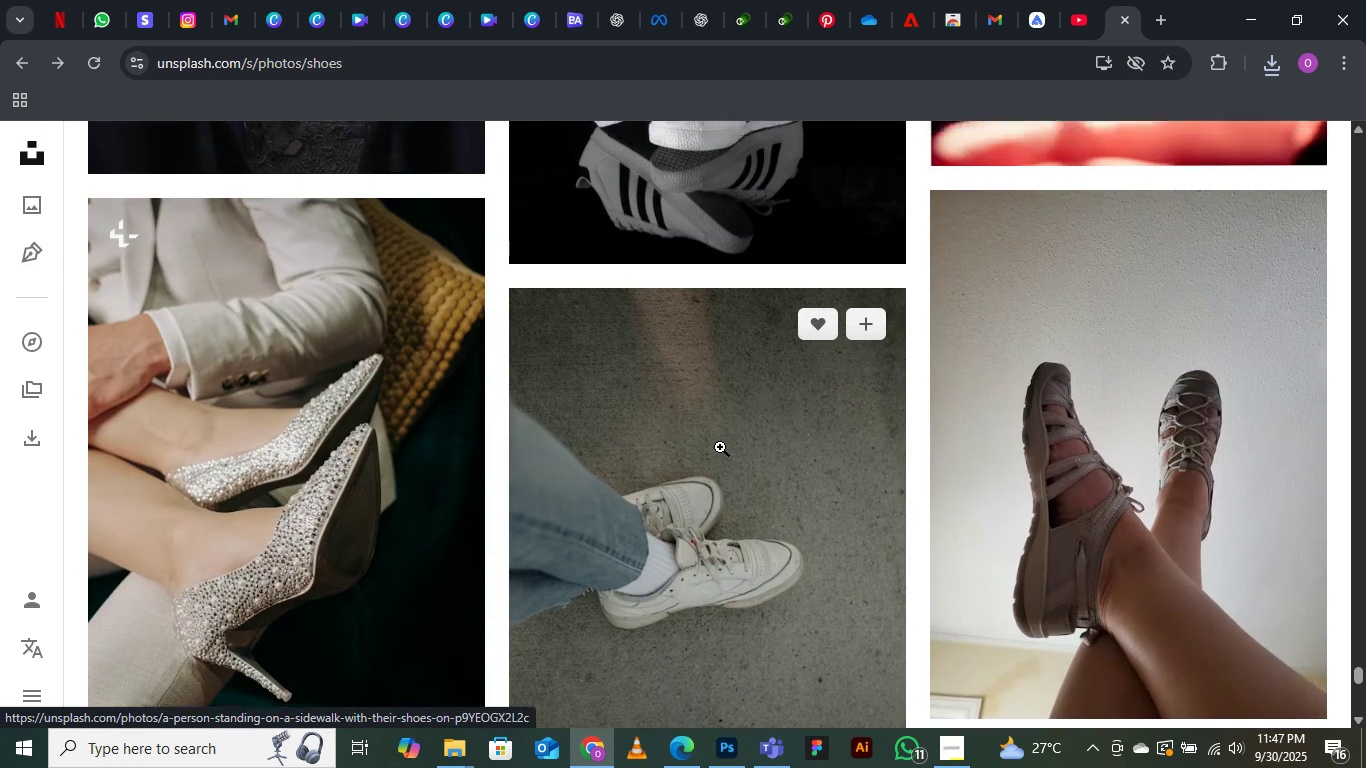 
scroll: coordinate [722, 448], scroll_direction: down, amount: 25.0
 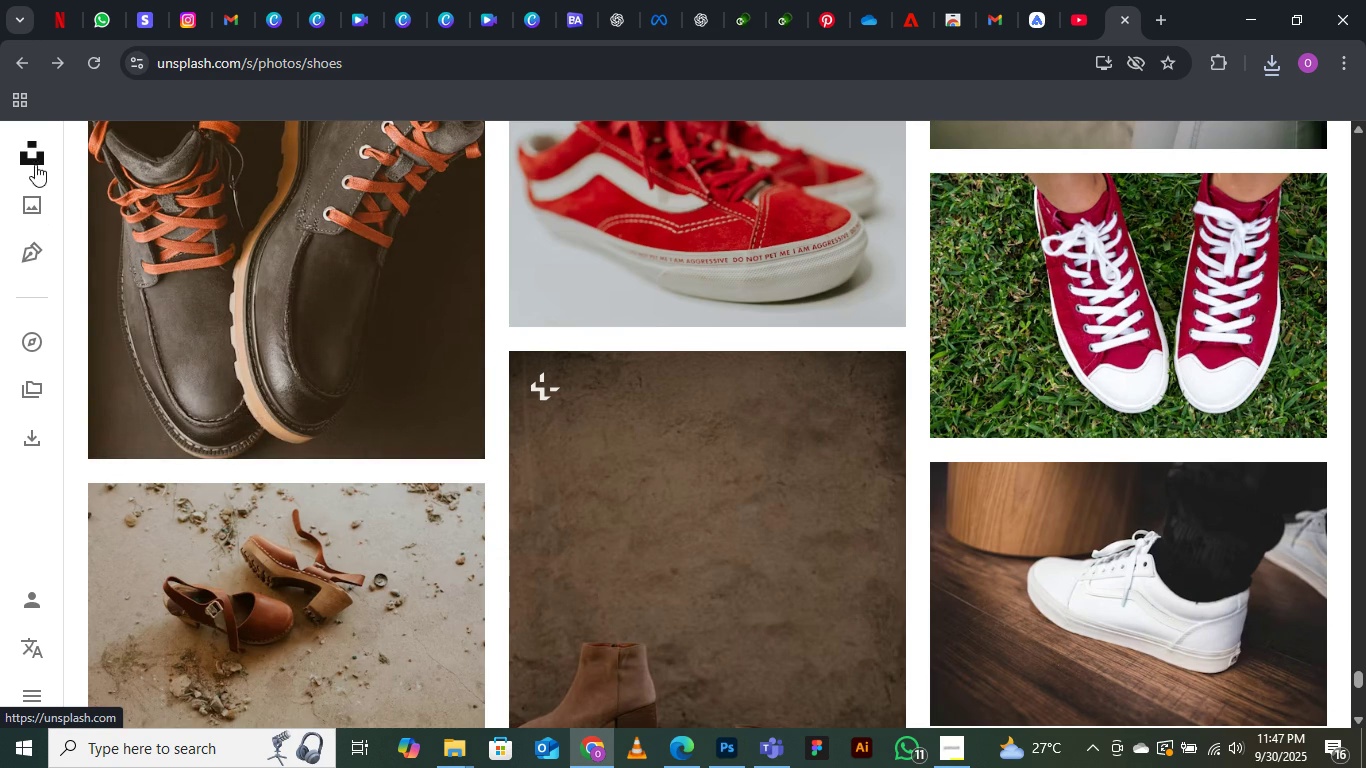 
left_click([33, 156])
 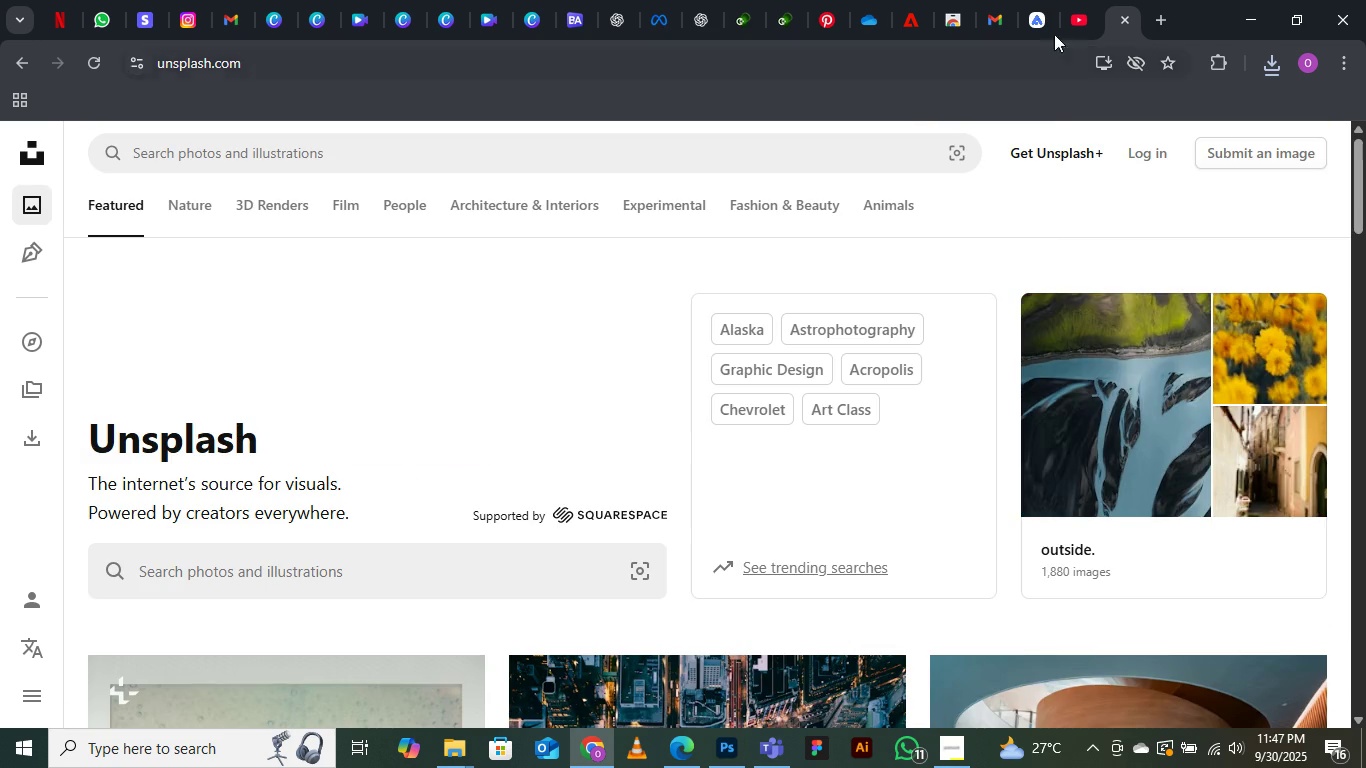 
left_click([1073, 0])
 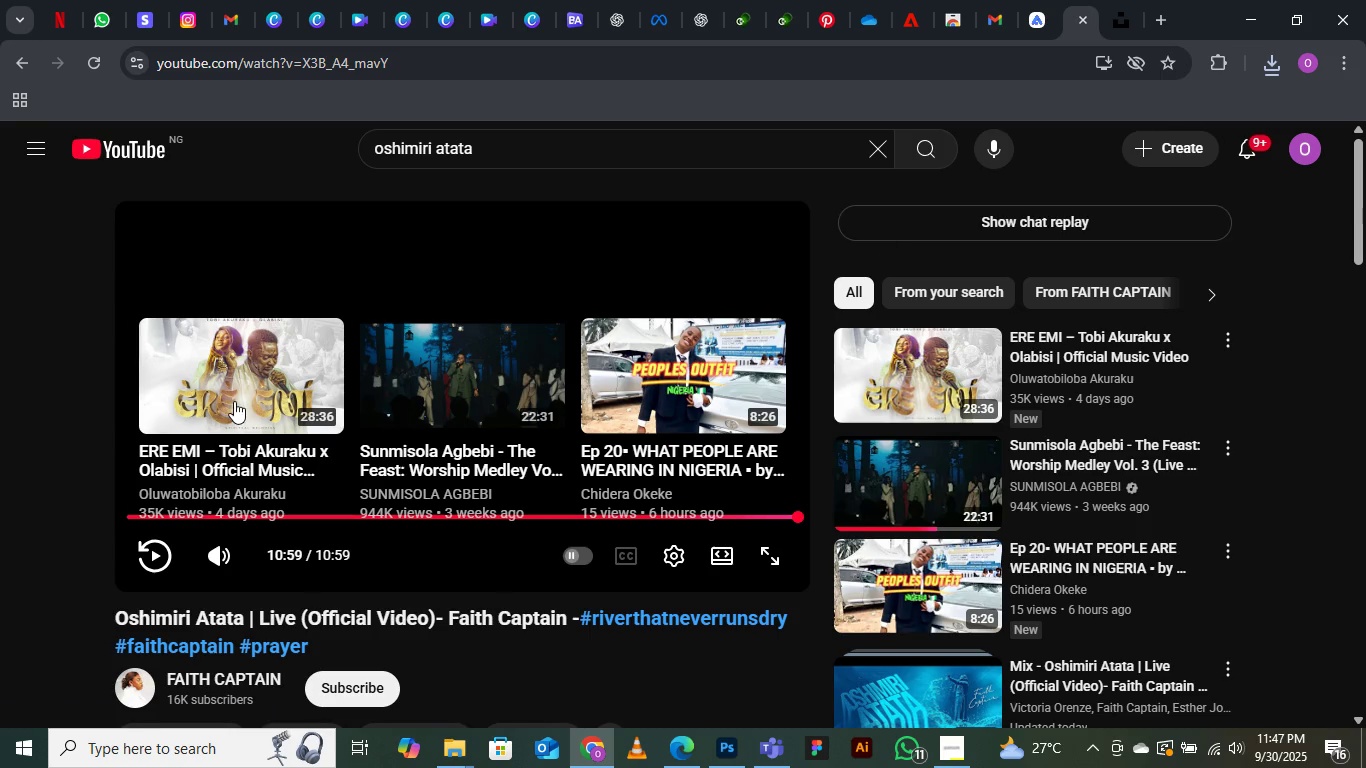 
left_click([234, 401])
 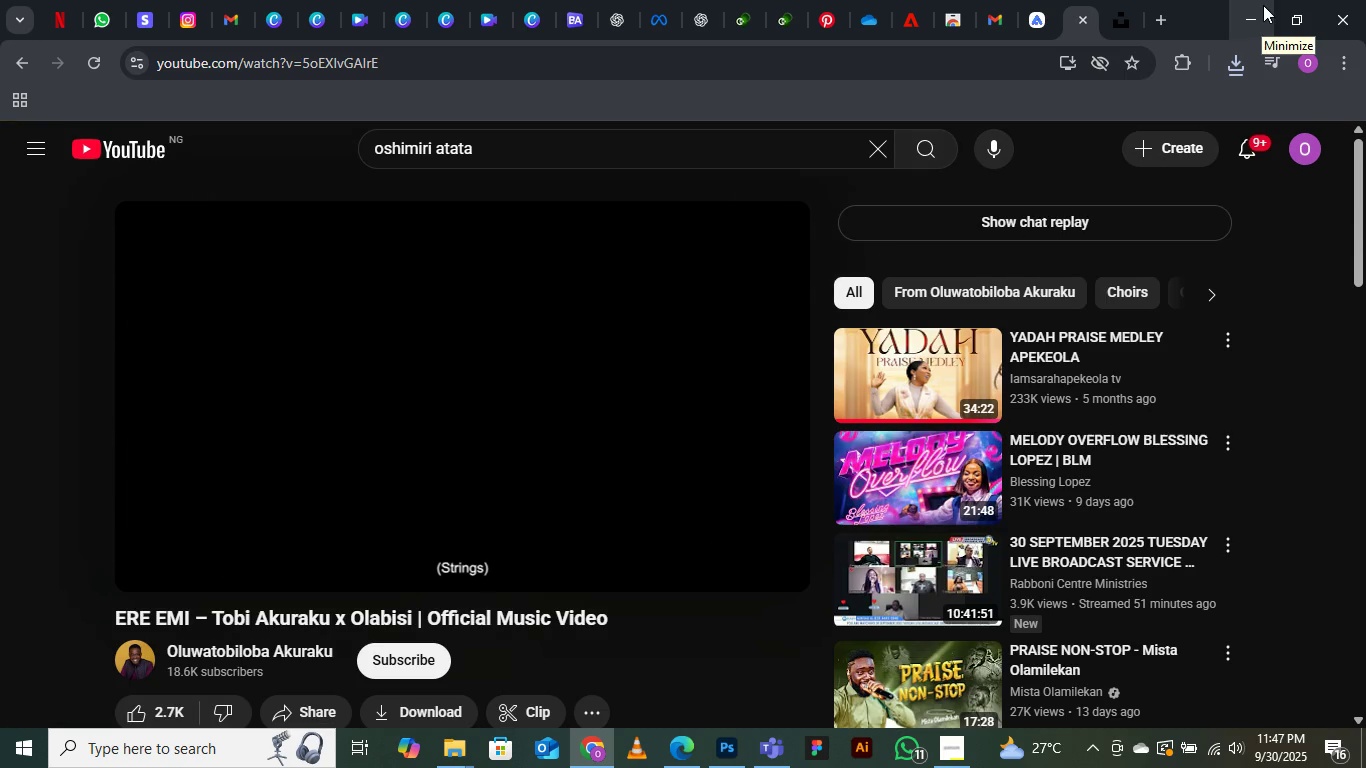 
wait(6.91)
 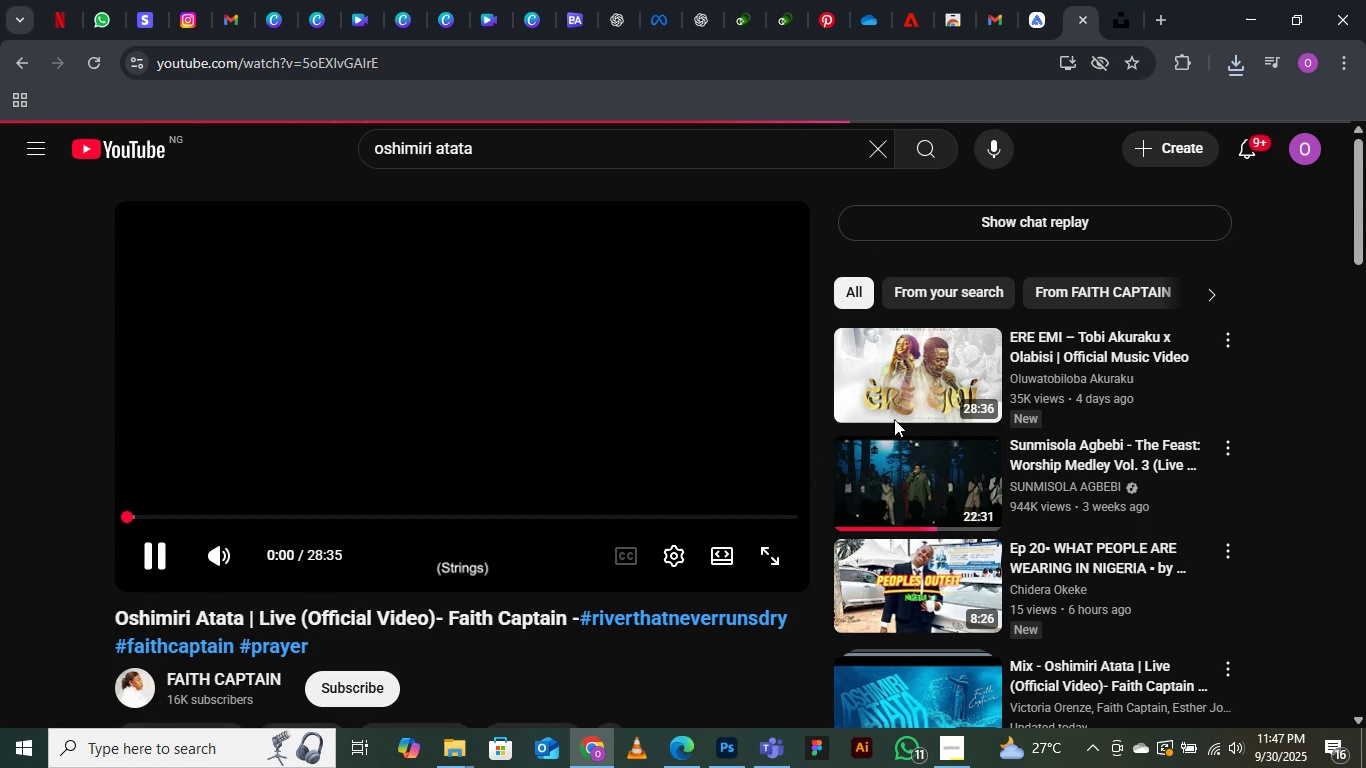 
left_click([1108, 16])
 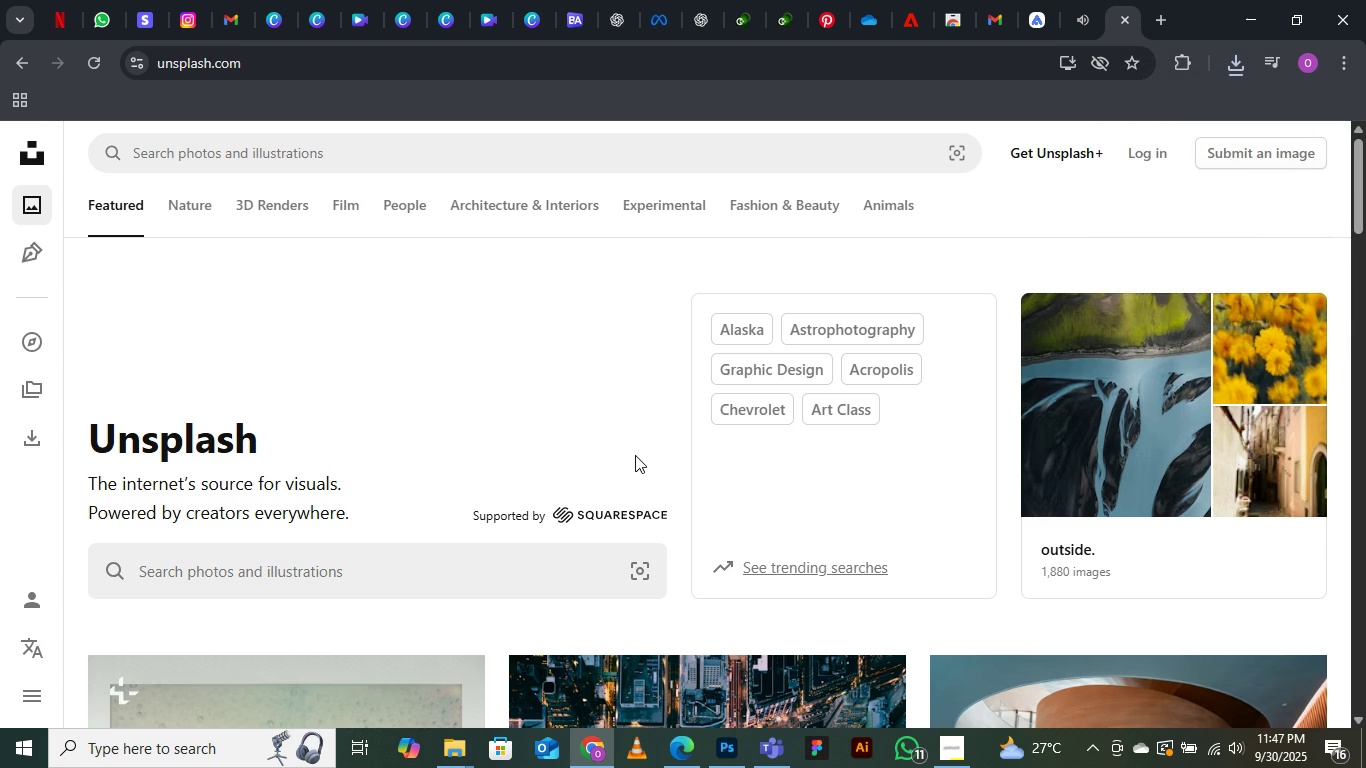 
scroll: coordinate [632, 448], scroll_direction: down, amount: 9.0
 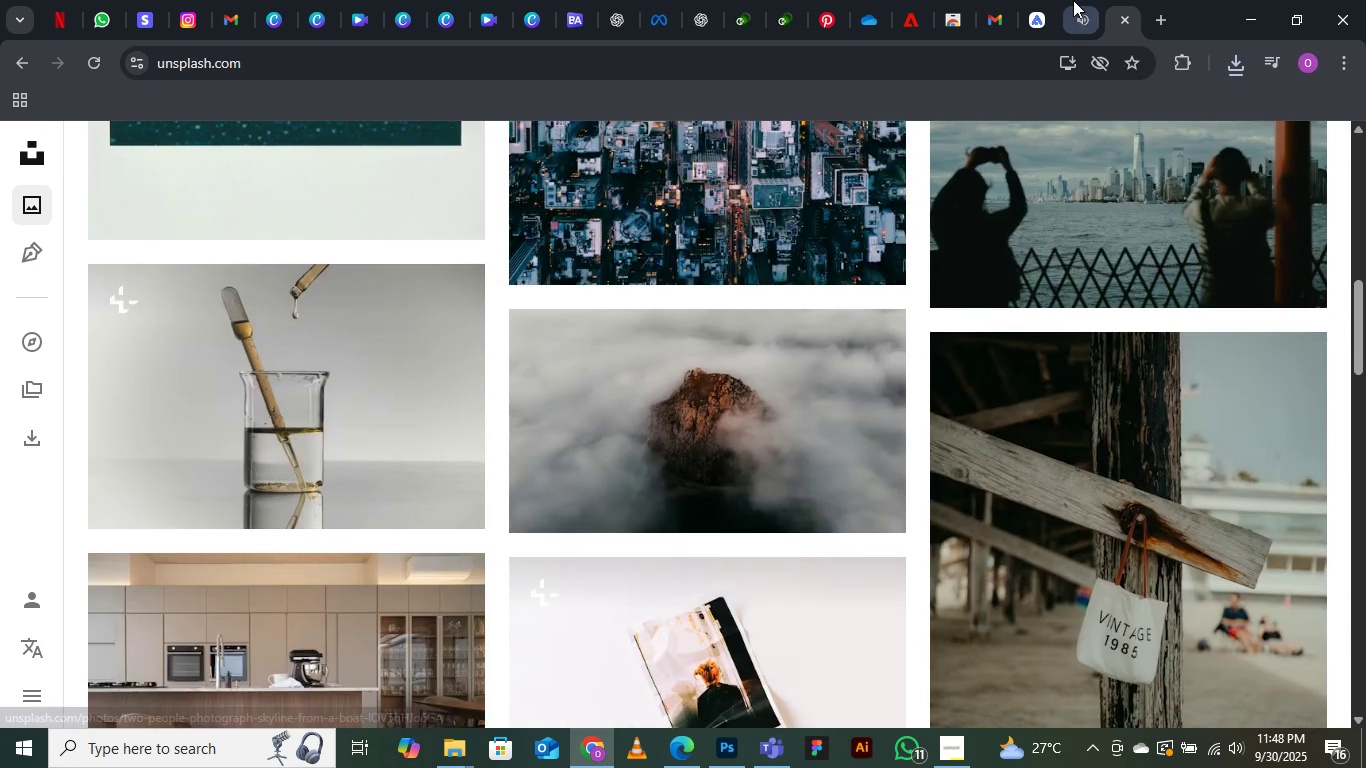 
left_click([1074, 0])
 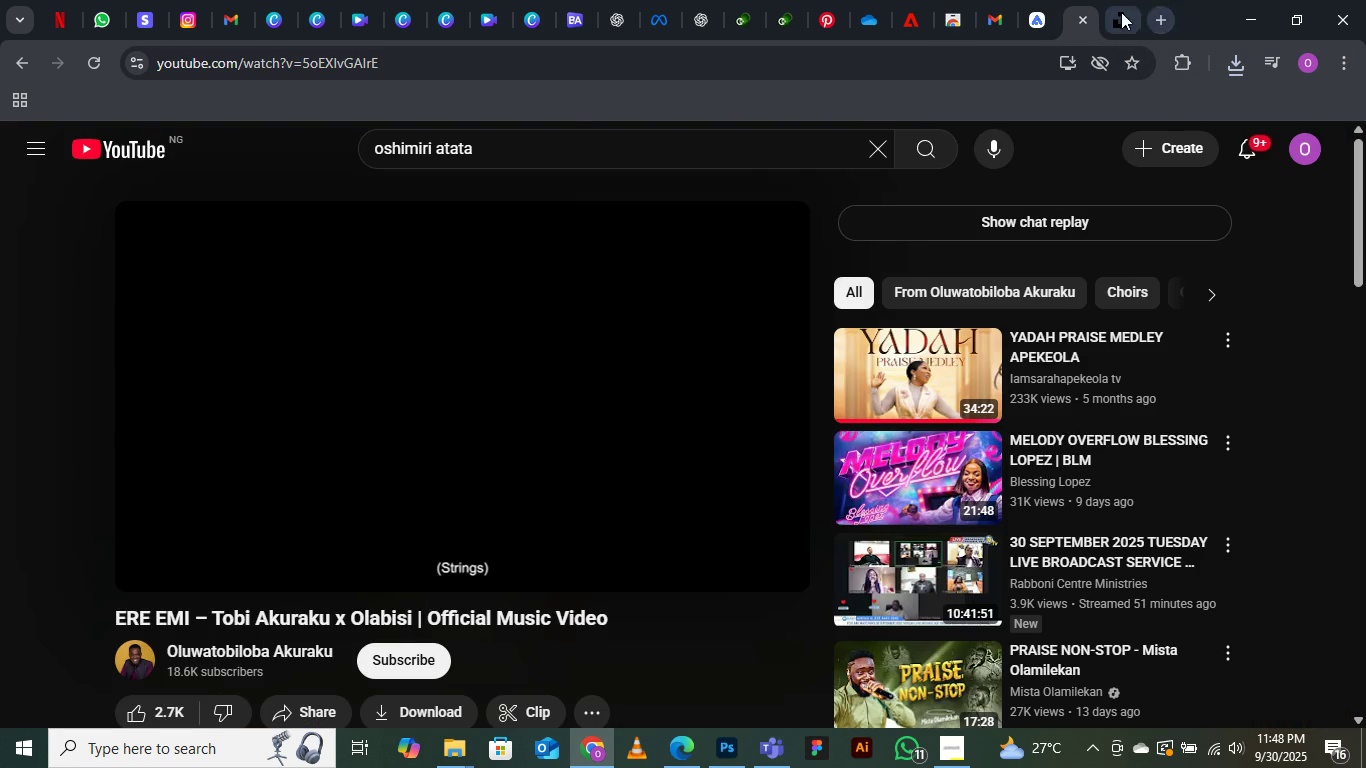 
left_click([1245, 14])
 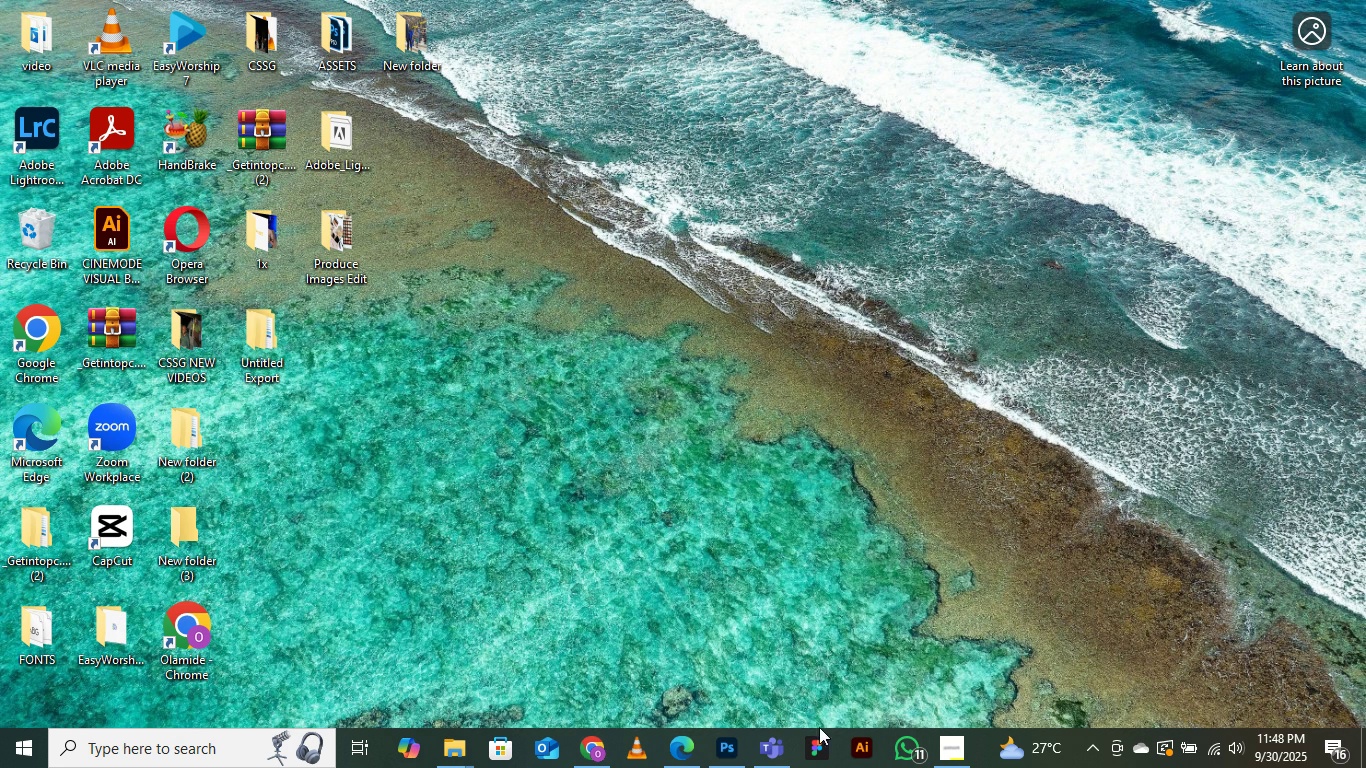 
left_click([943, 764])